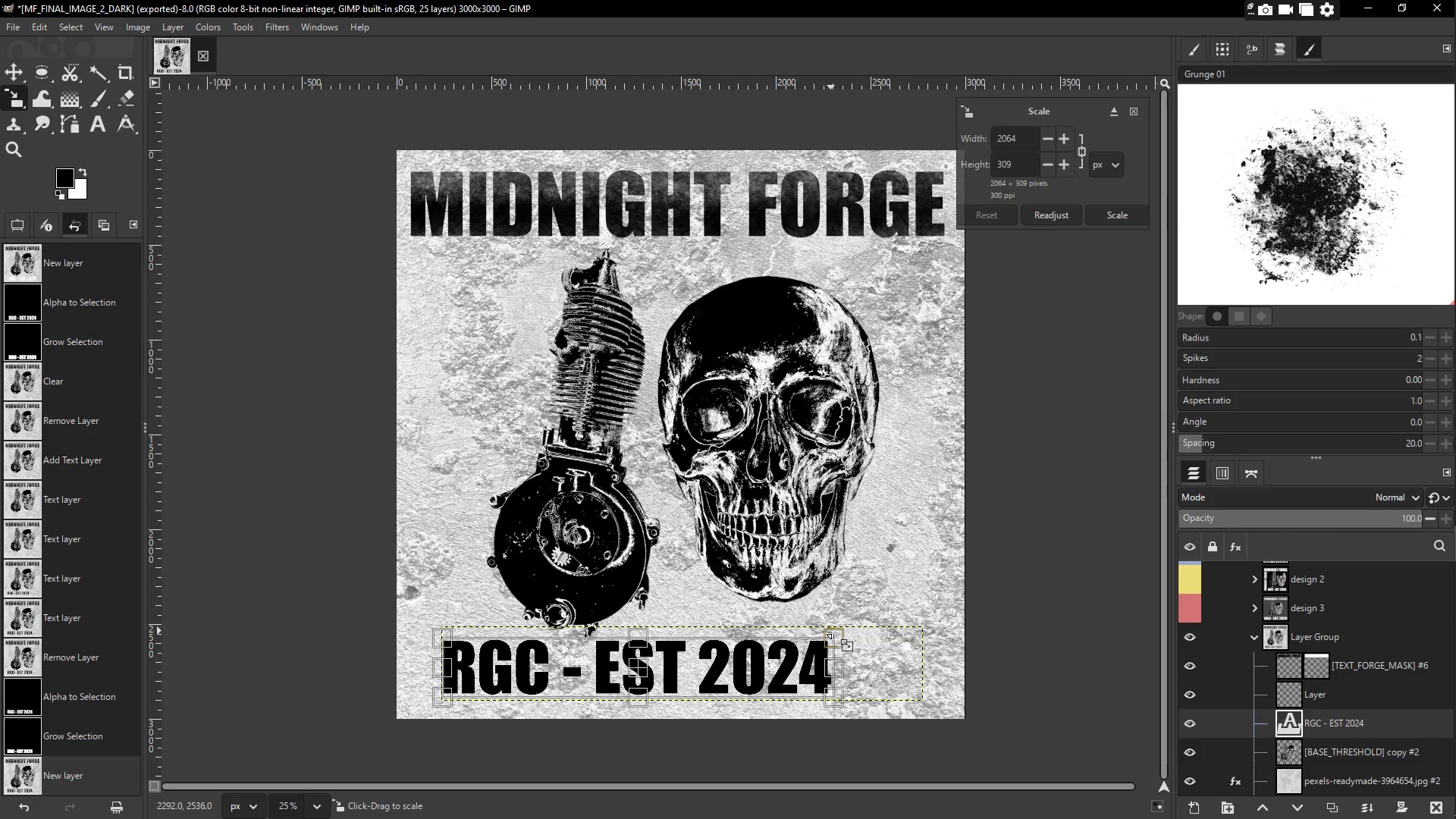 
left_click_drag(start_coordinate=[835, 632], to_coordinate=[946, 607])
 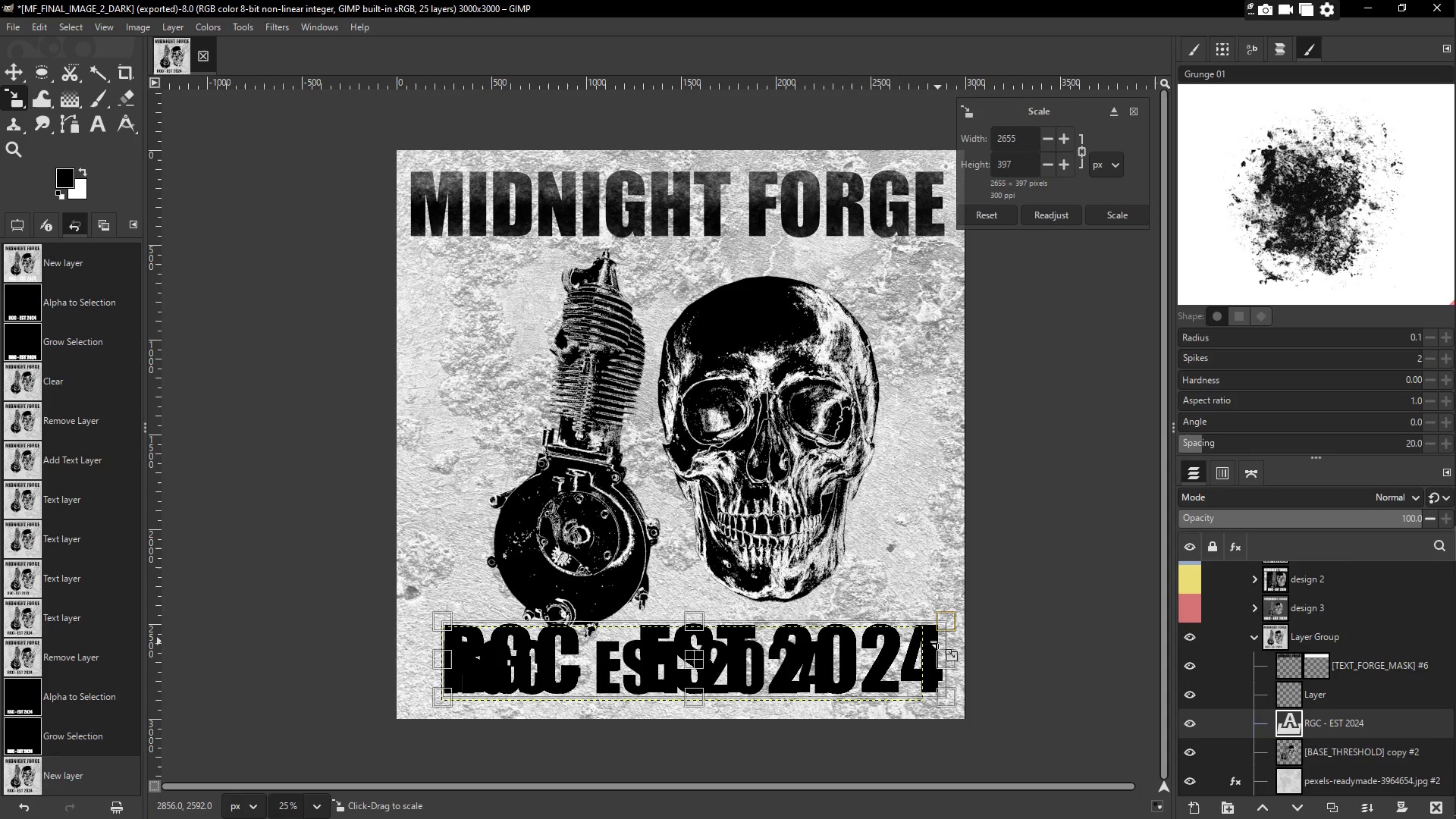 
key(Enter)
 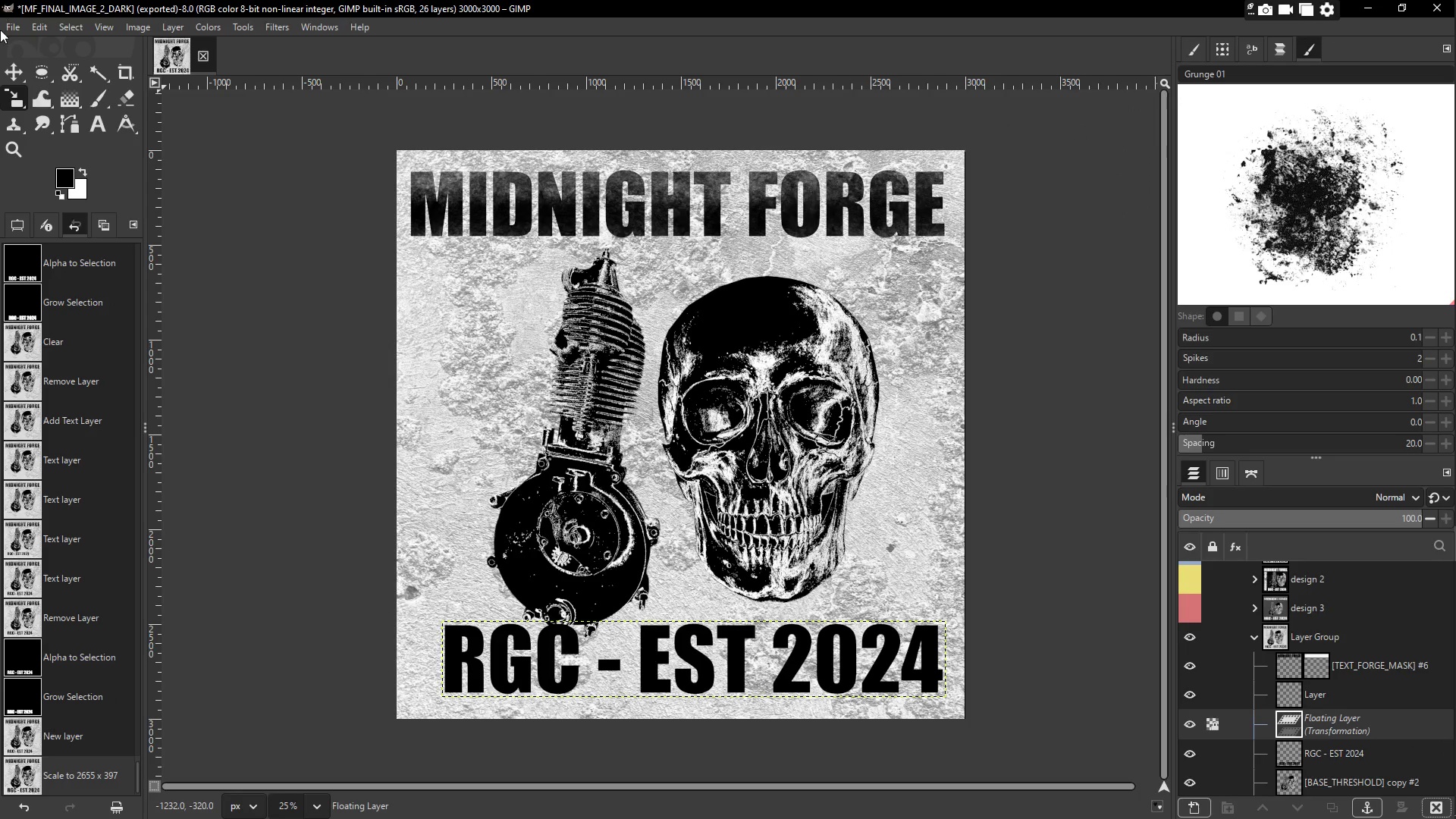 
left_click([11, 69])
 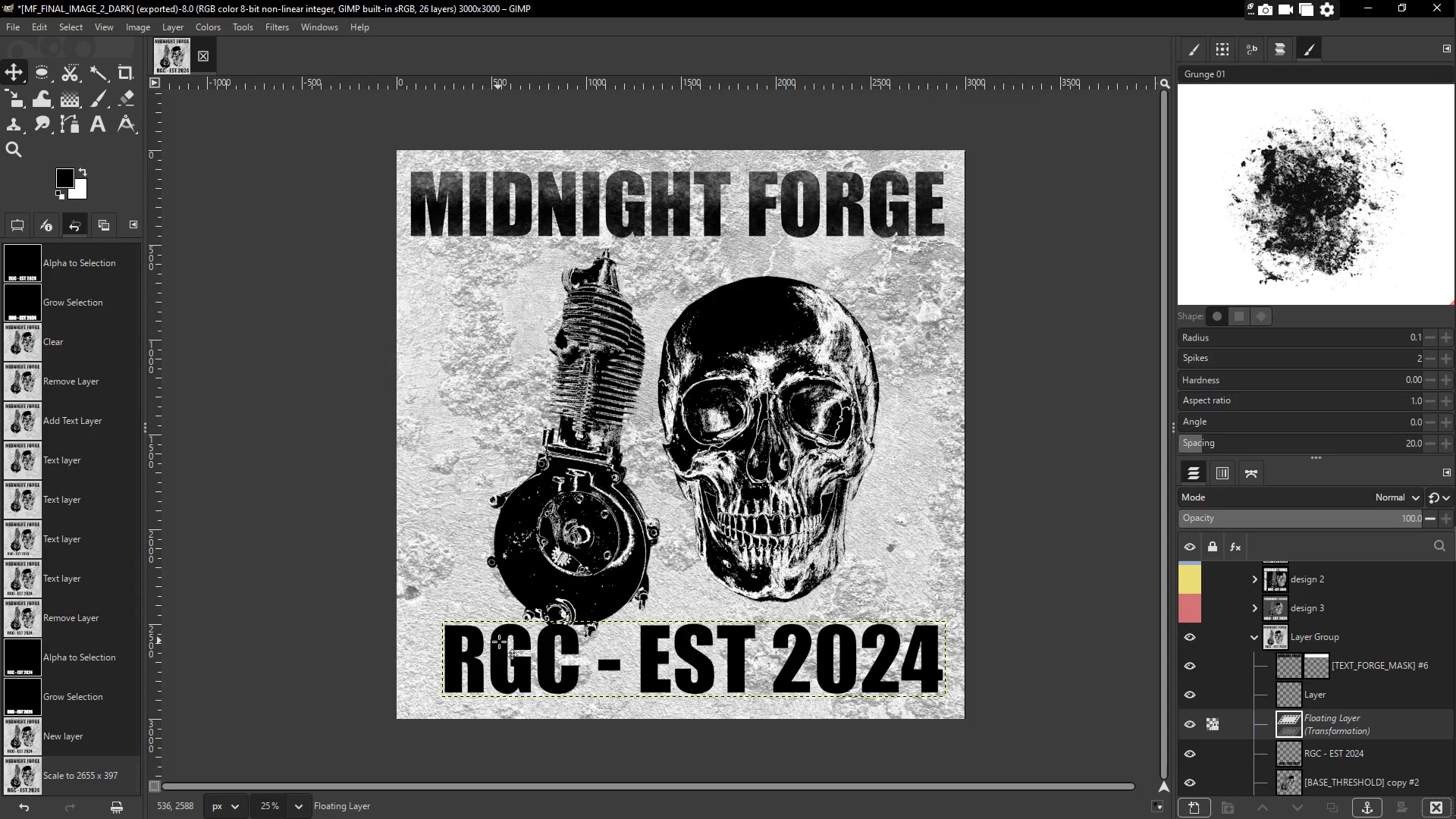 
left_click_drag(start_coordinate=[504, 646], to_coordinate=[489, 656])
 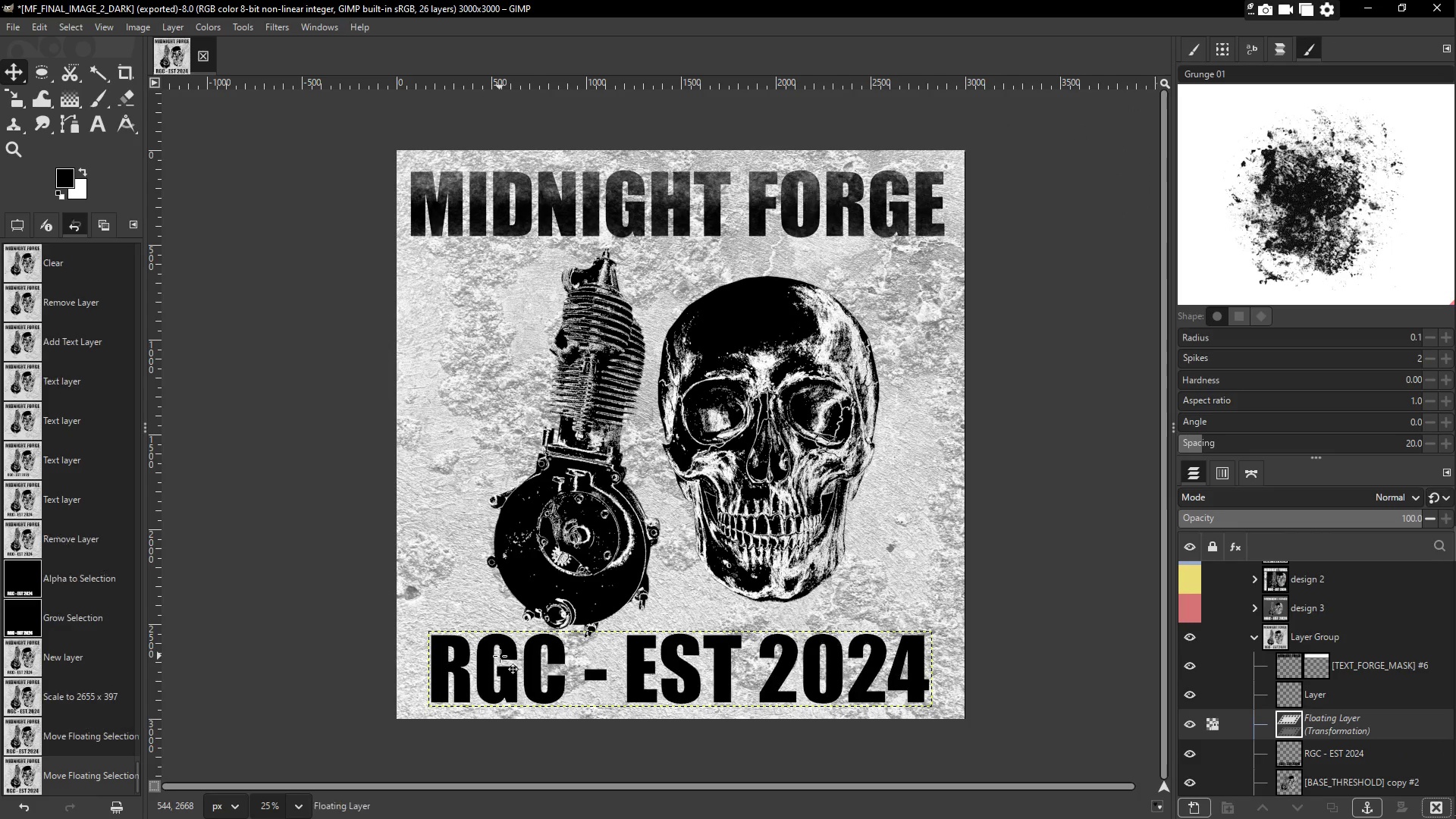 
left_click([500, 656])
 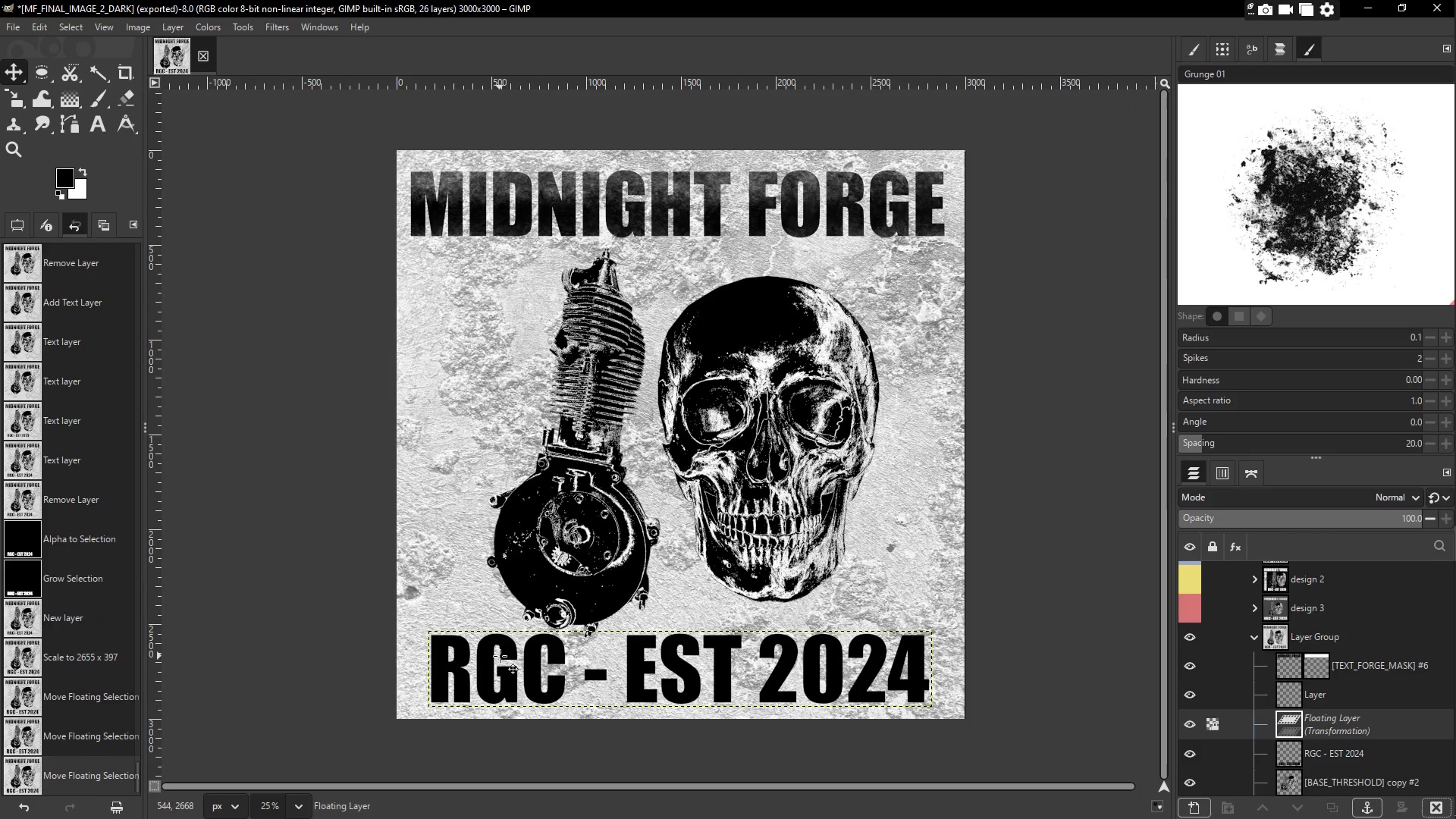 
left_click([500, 656])
 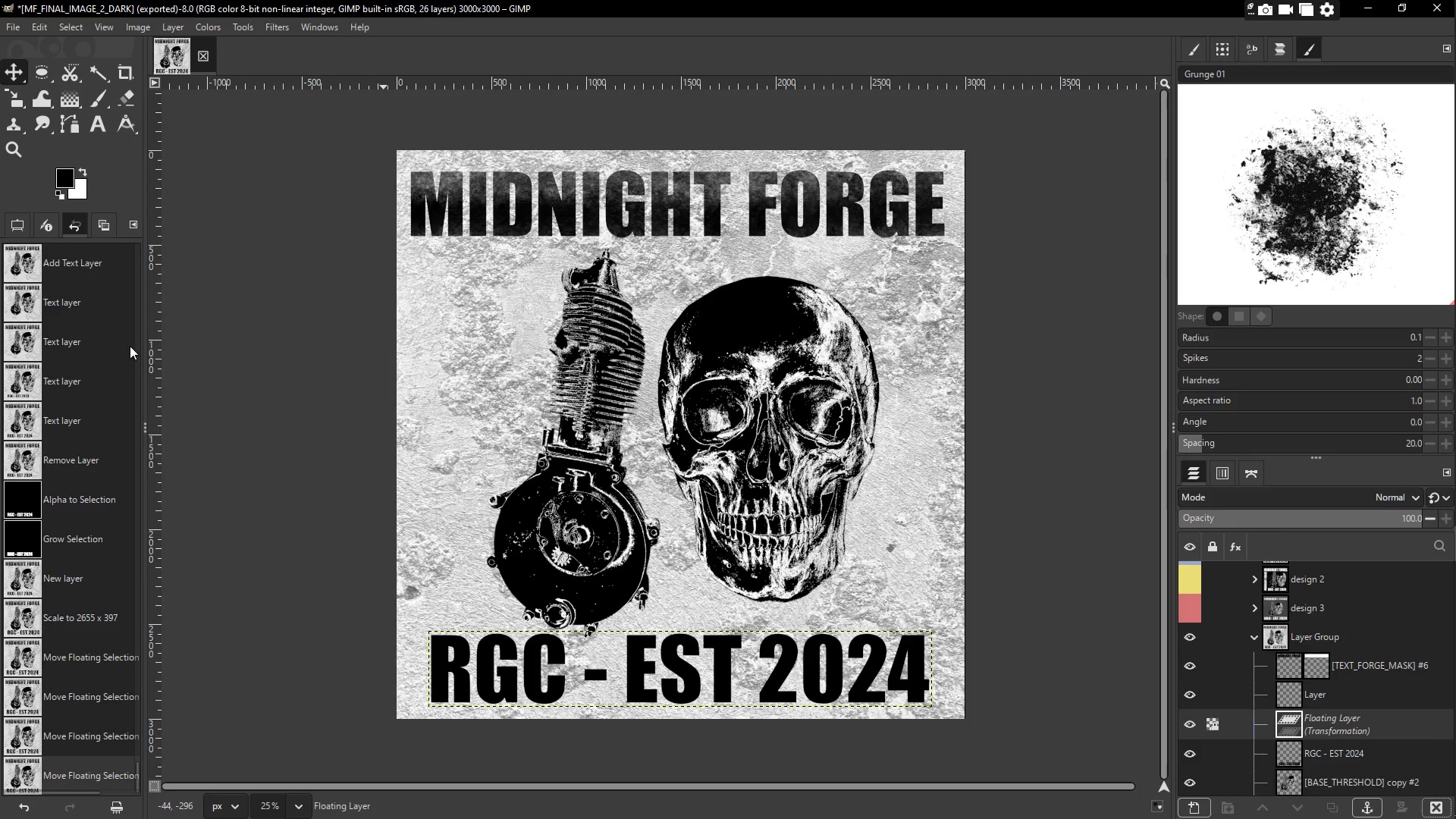 
left_click_drag(start_coordinate=[474, 675], to_coordinate=[481, 676])
 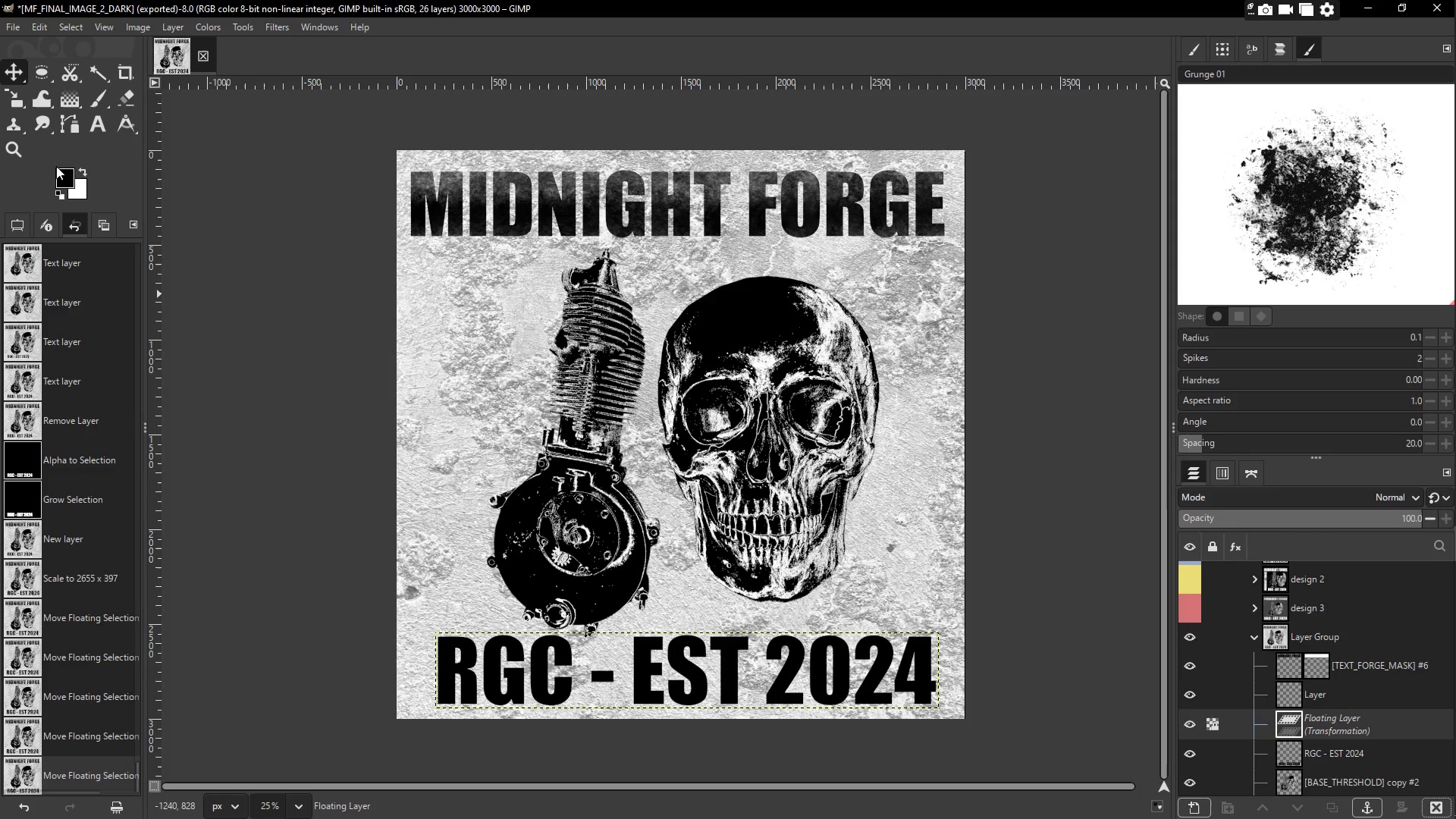 
left_click([74, 174])
 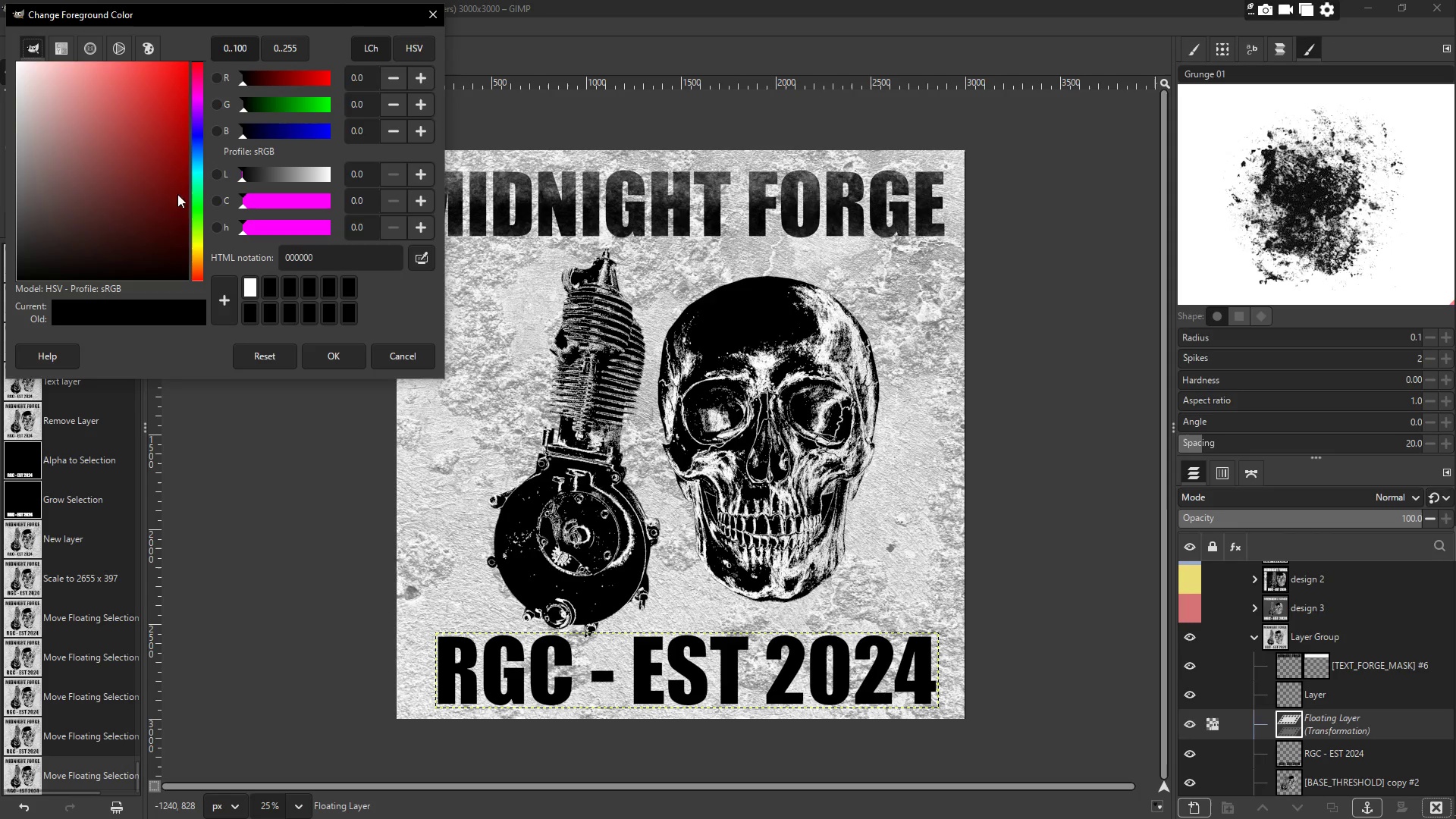 
left_click_drag(start_coordinate=[100, 218], to_coordinate=[1, 215])
 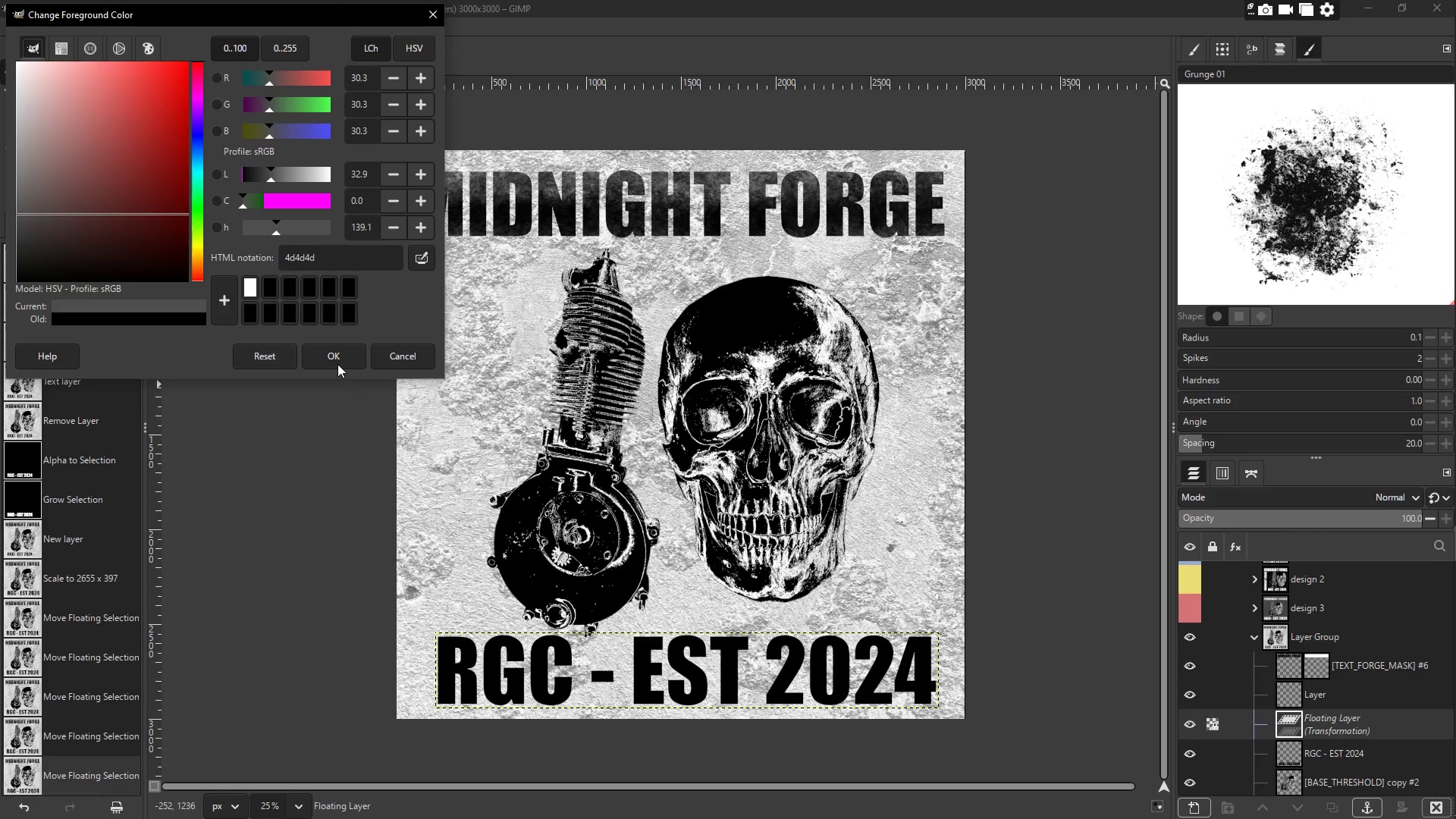 
left_click([330, 351])
 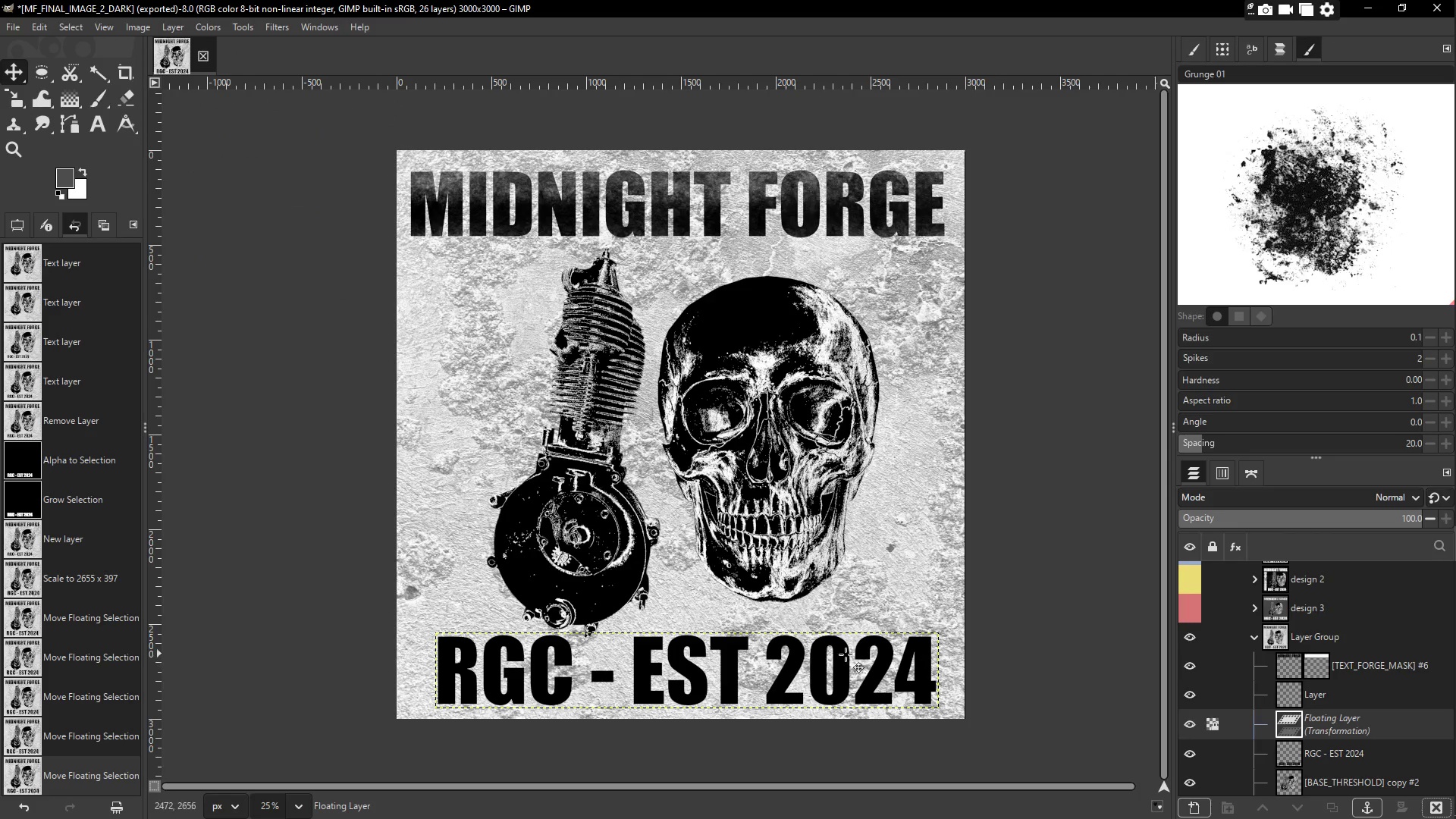 
double_click([793, 656])
 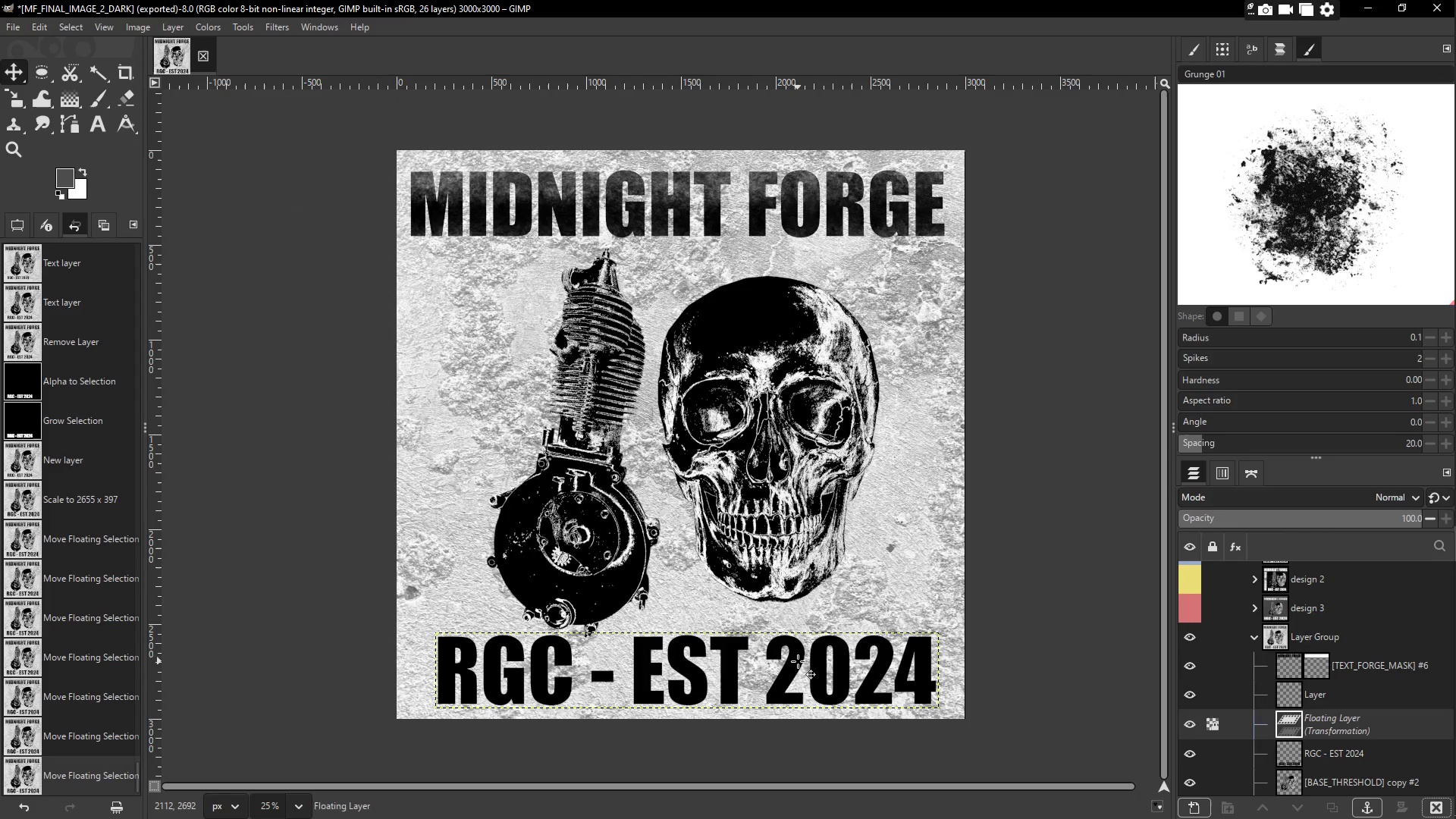 
double_click([798, 661])
 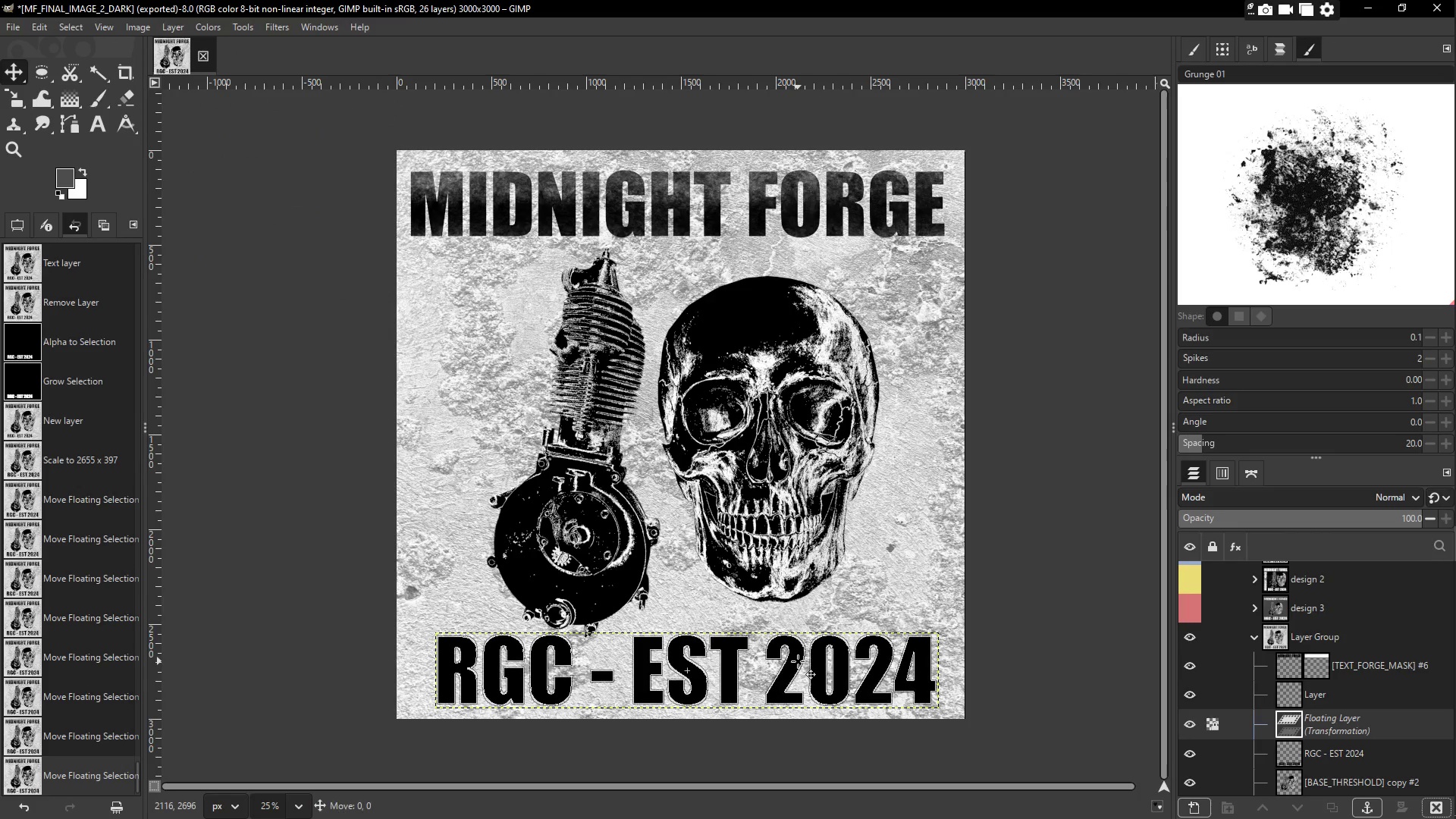 
triple_click([798, 661])
 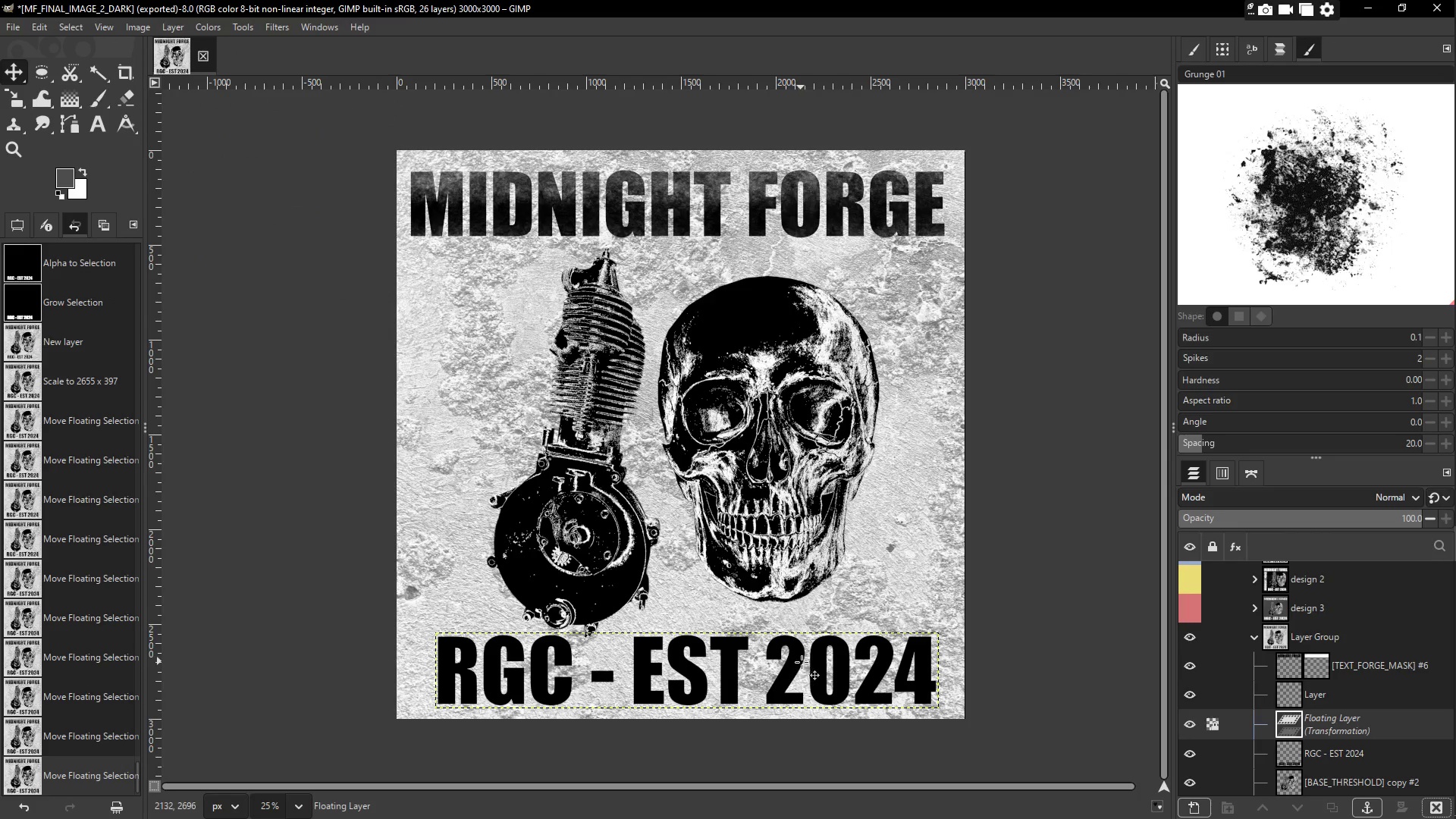 
triple_click([804, 664])
 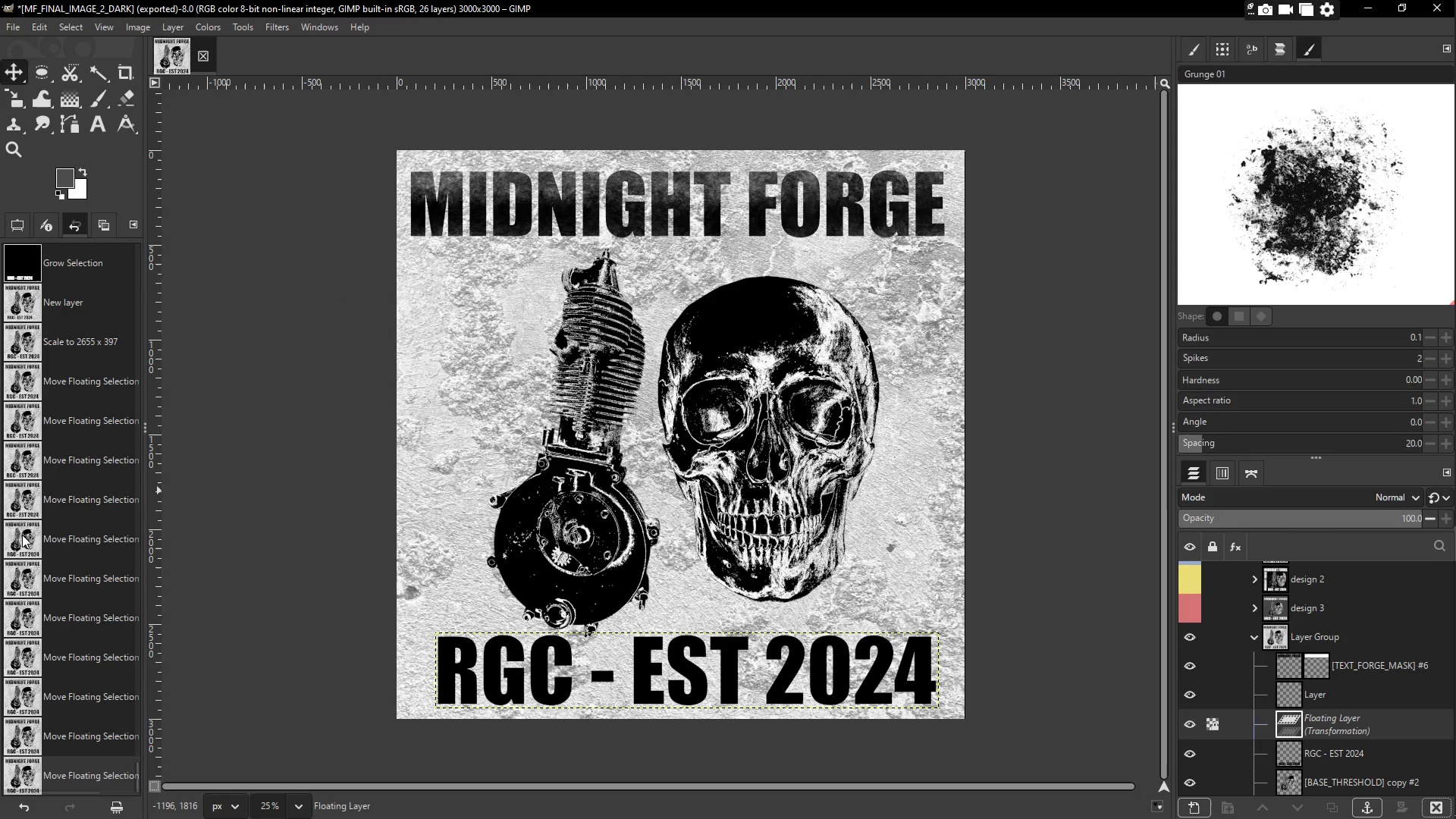 
scroll: coordinate [371, 497], scroll_direction: up, amount: 9.0
 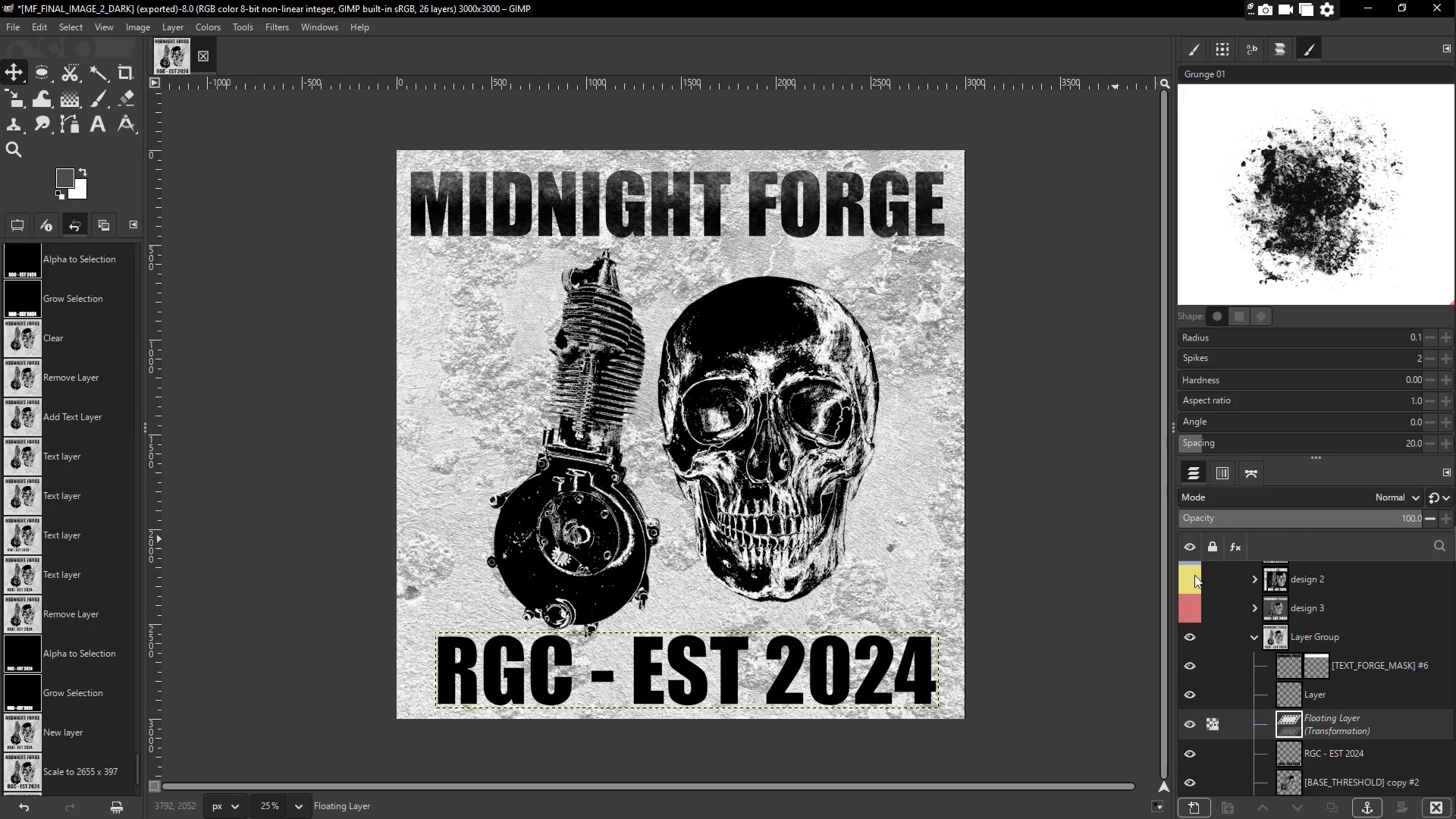 
scroll: coordinate [1320, 682], scroll_direction: down, amount: 5.0
 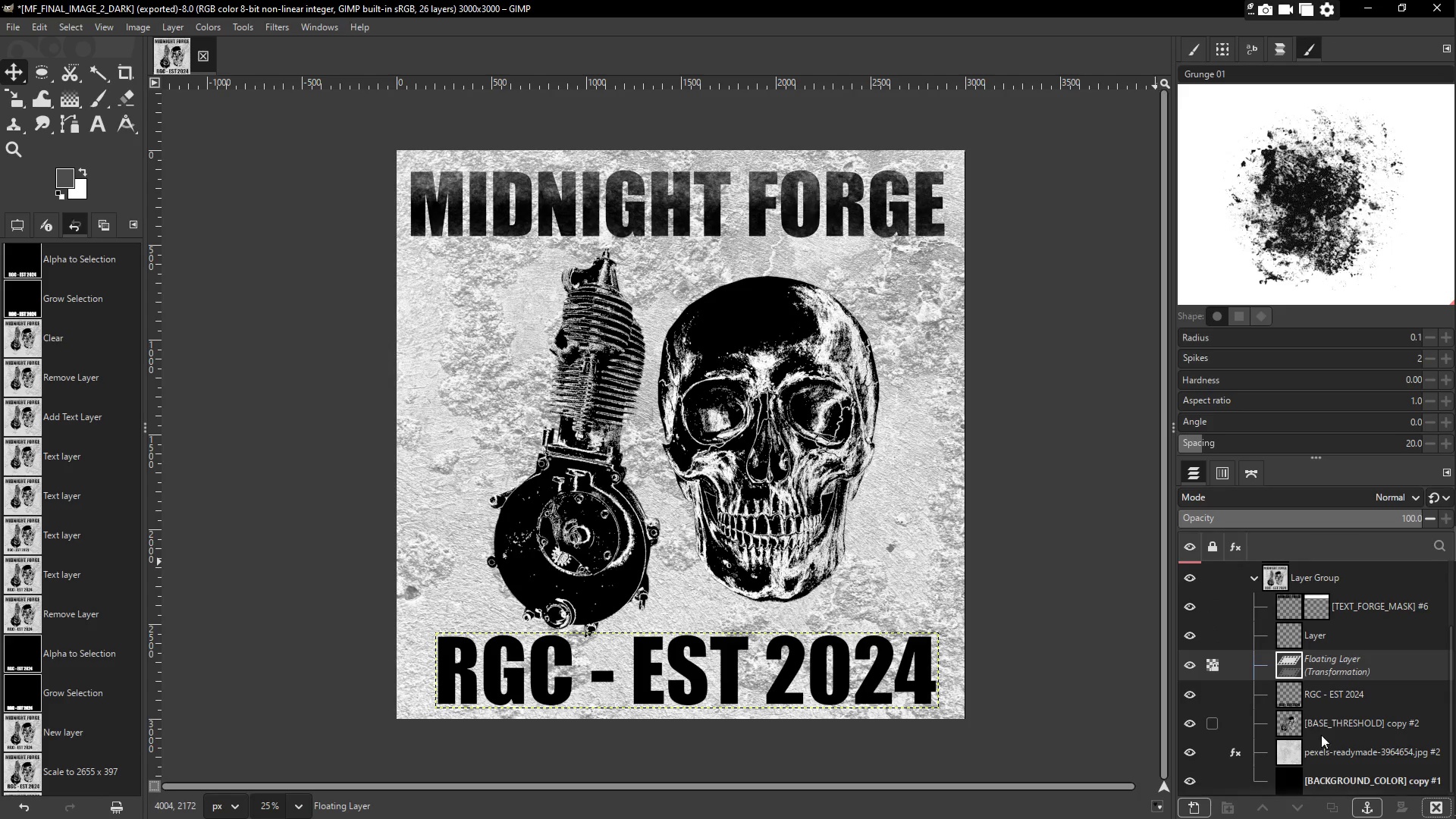 
scroll: coordinate [1357, 746], scroll_direction: up, amount: 6.0
 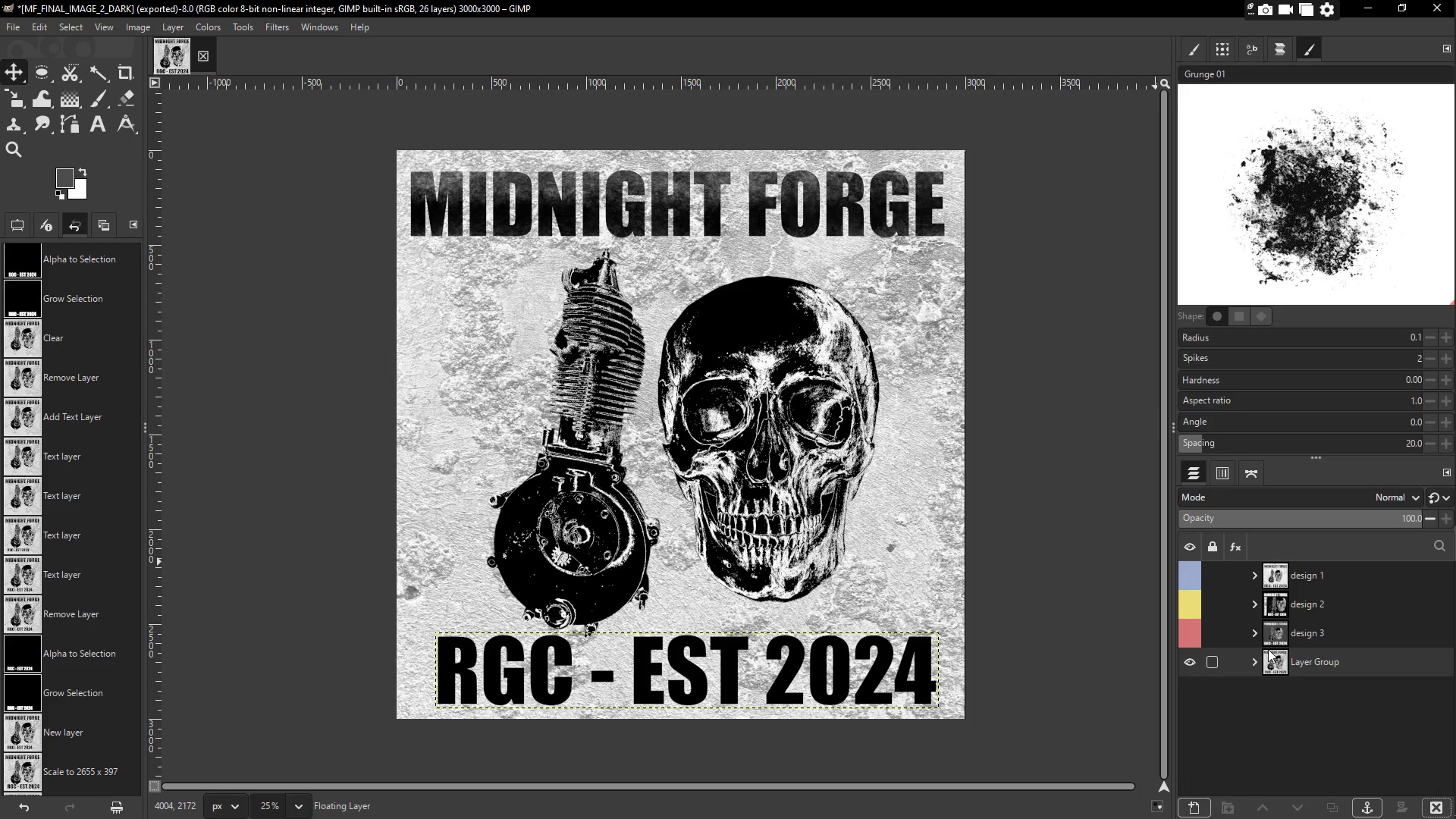 
left_click([1337, 631])
 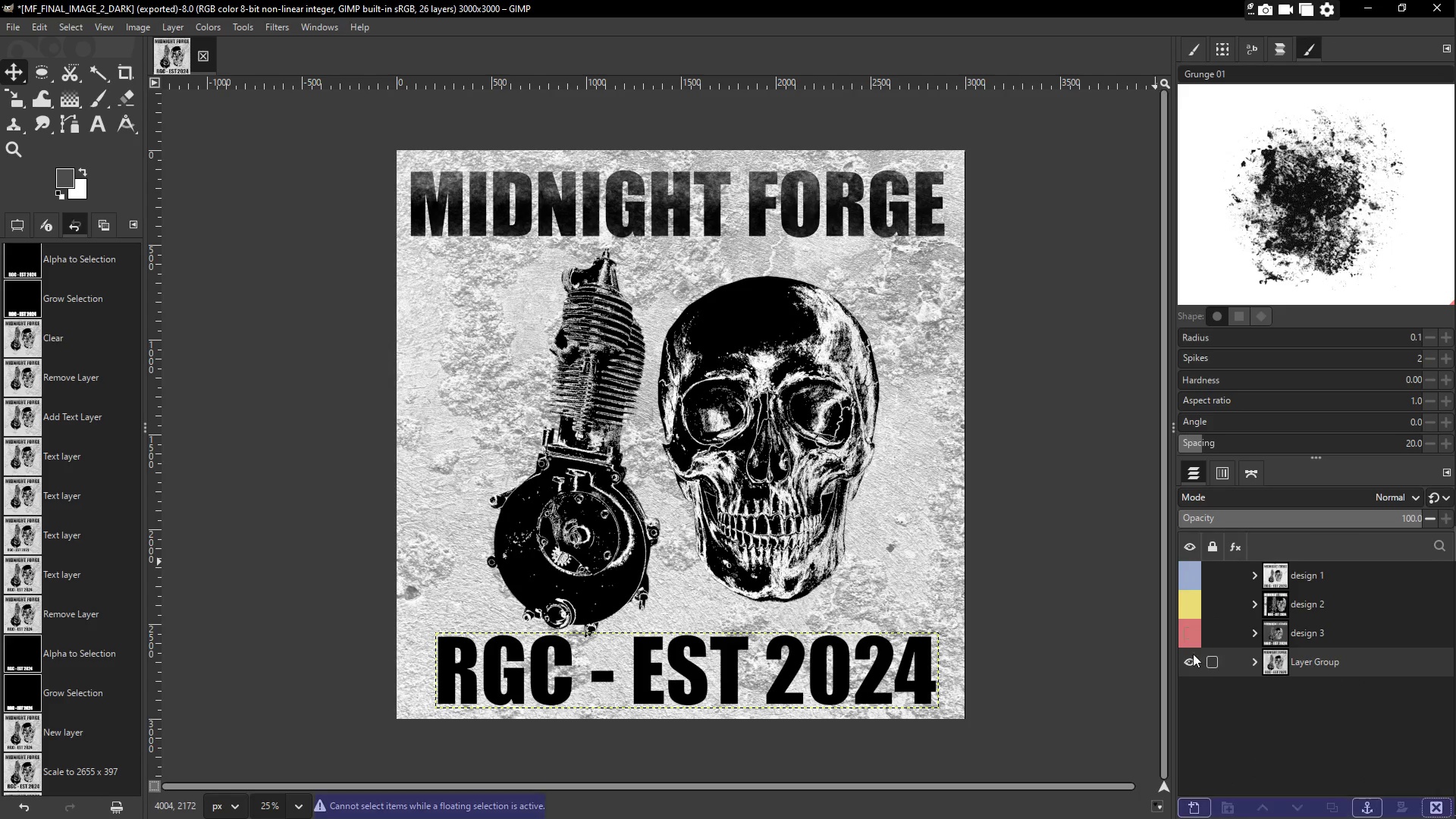 
left_click([1195, 663])
 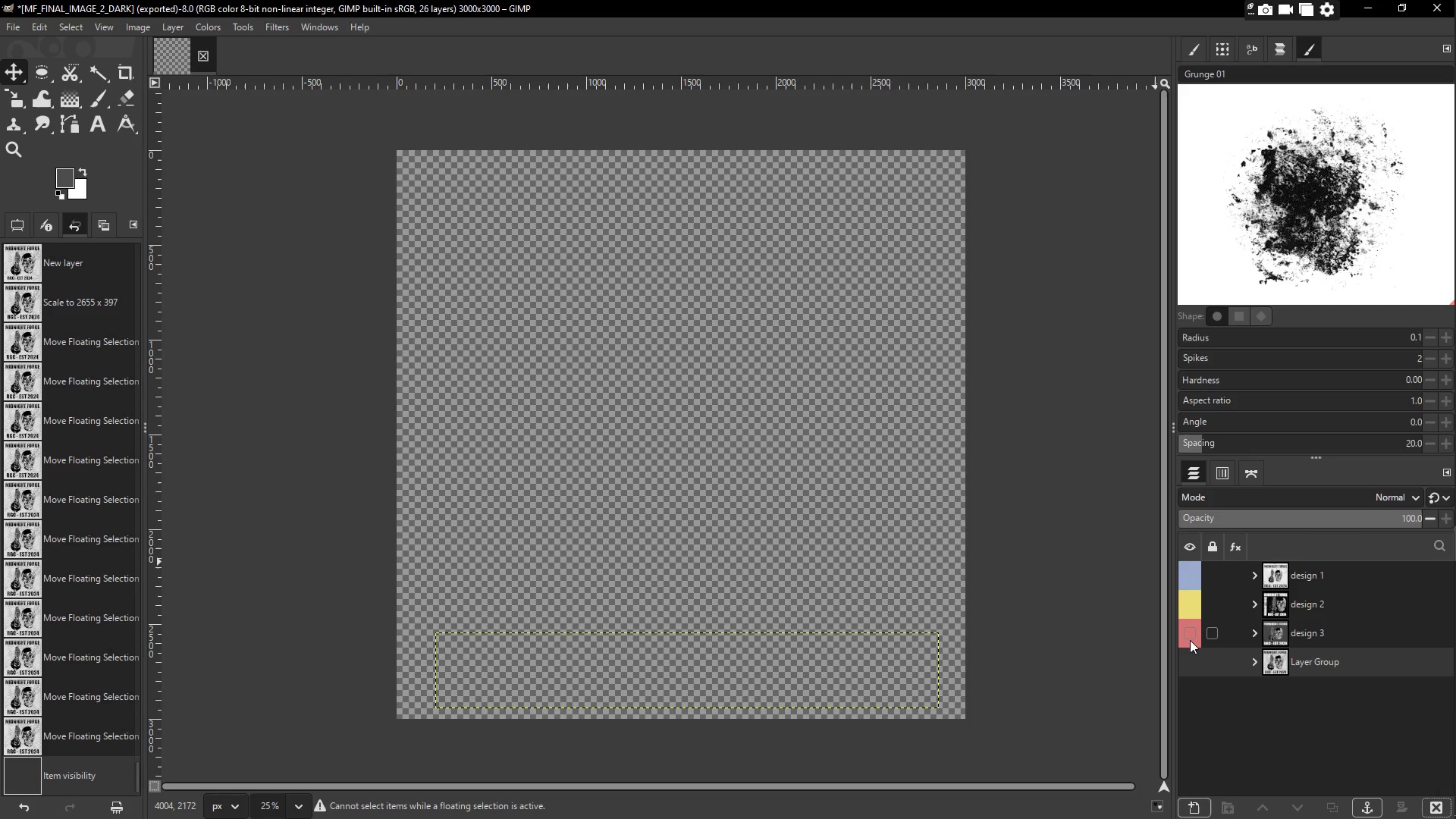 
left_click([1189, 635])
 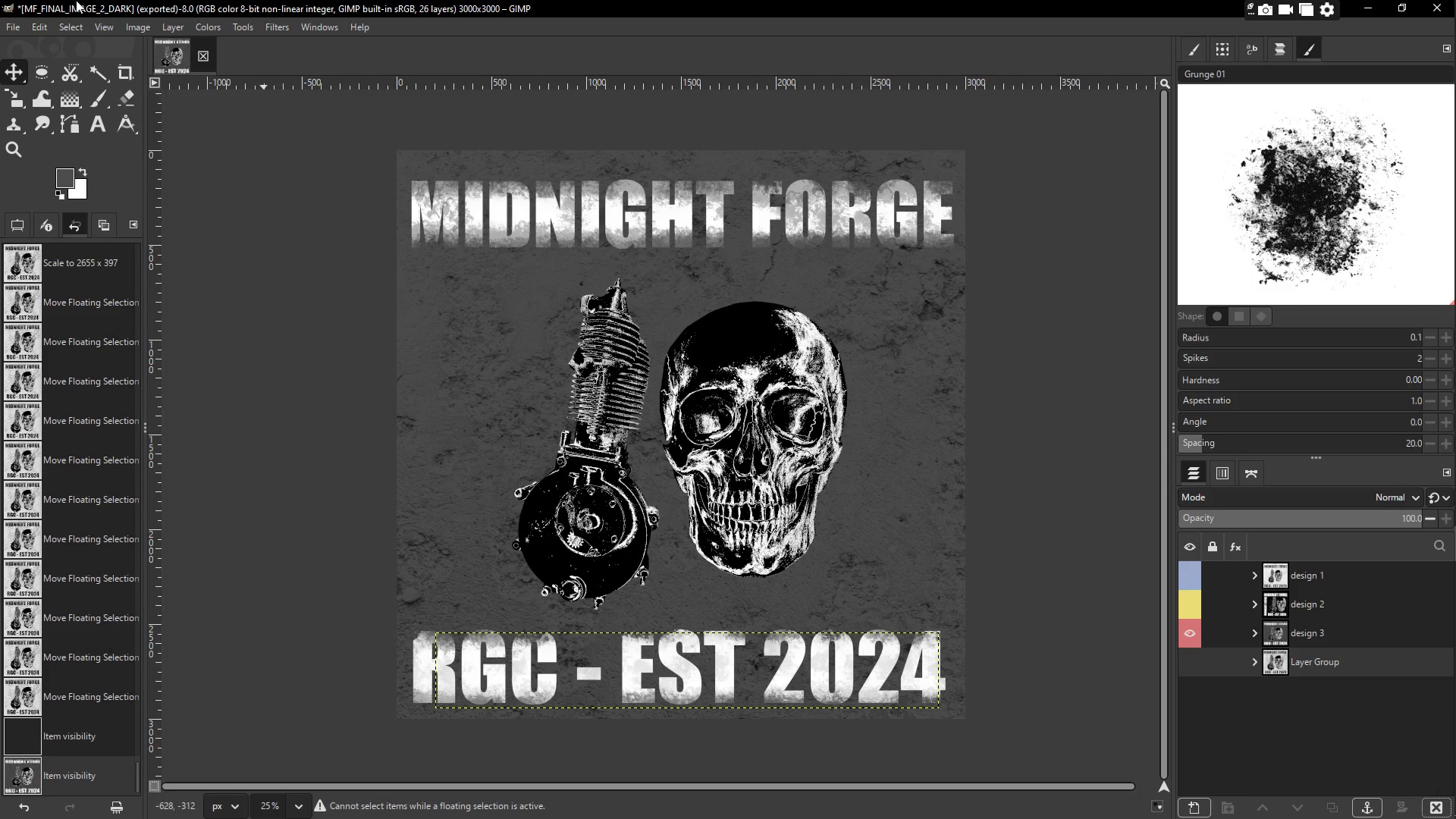 
left_click([13, 27])
 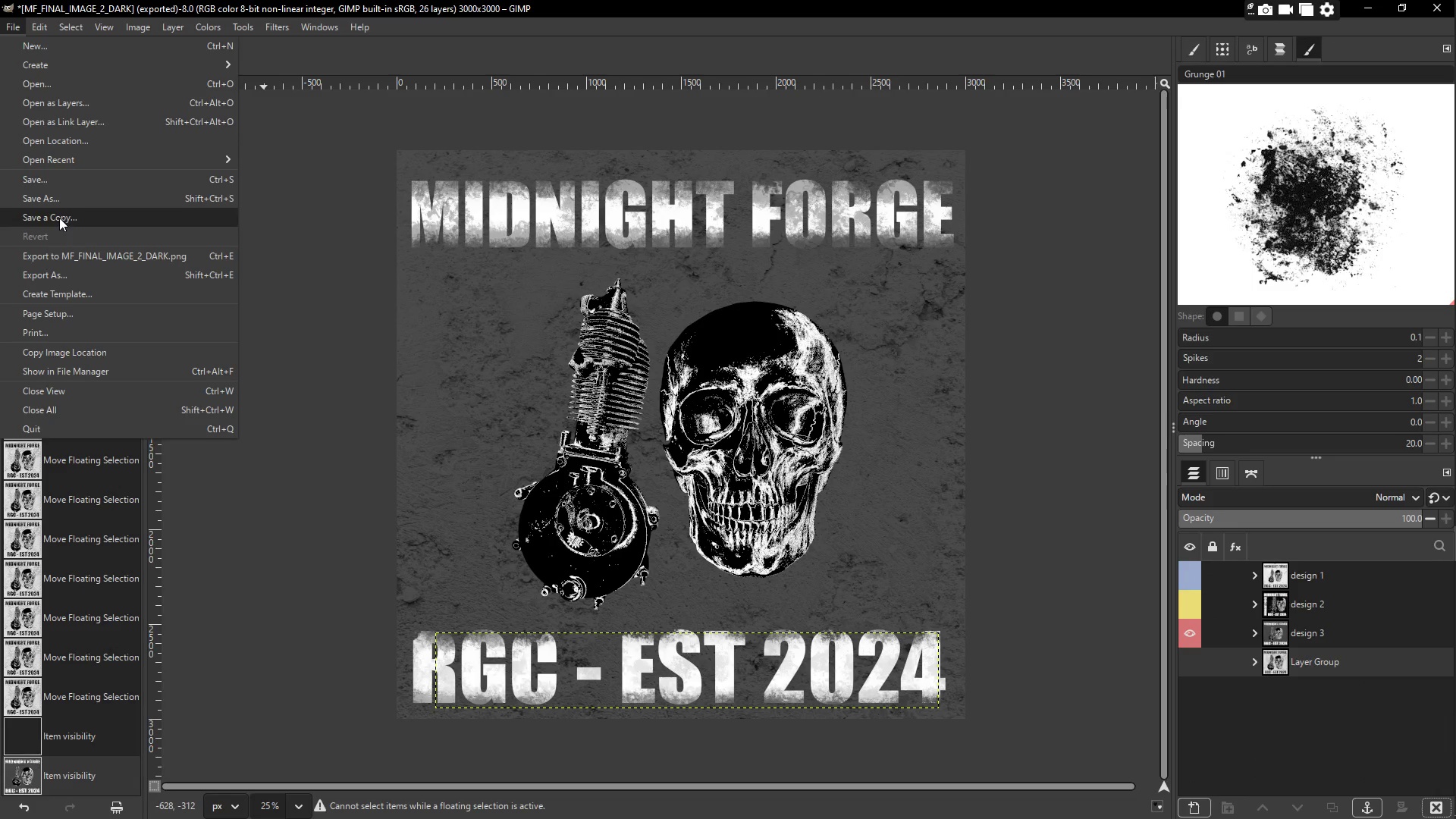 
mouse_move([65, 212])
 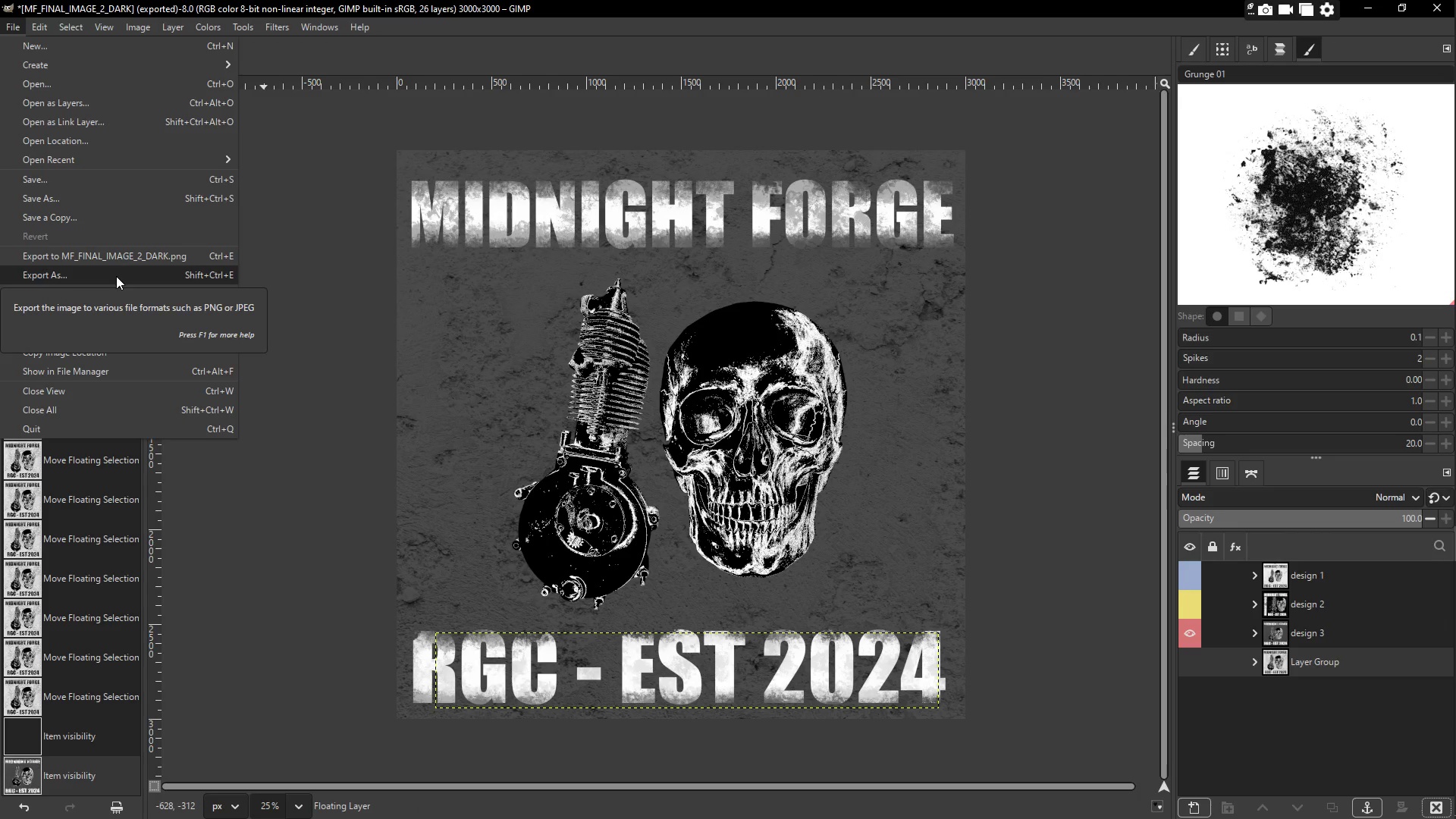 
left_click([116, 276])
 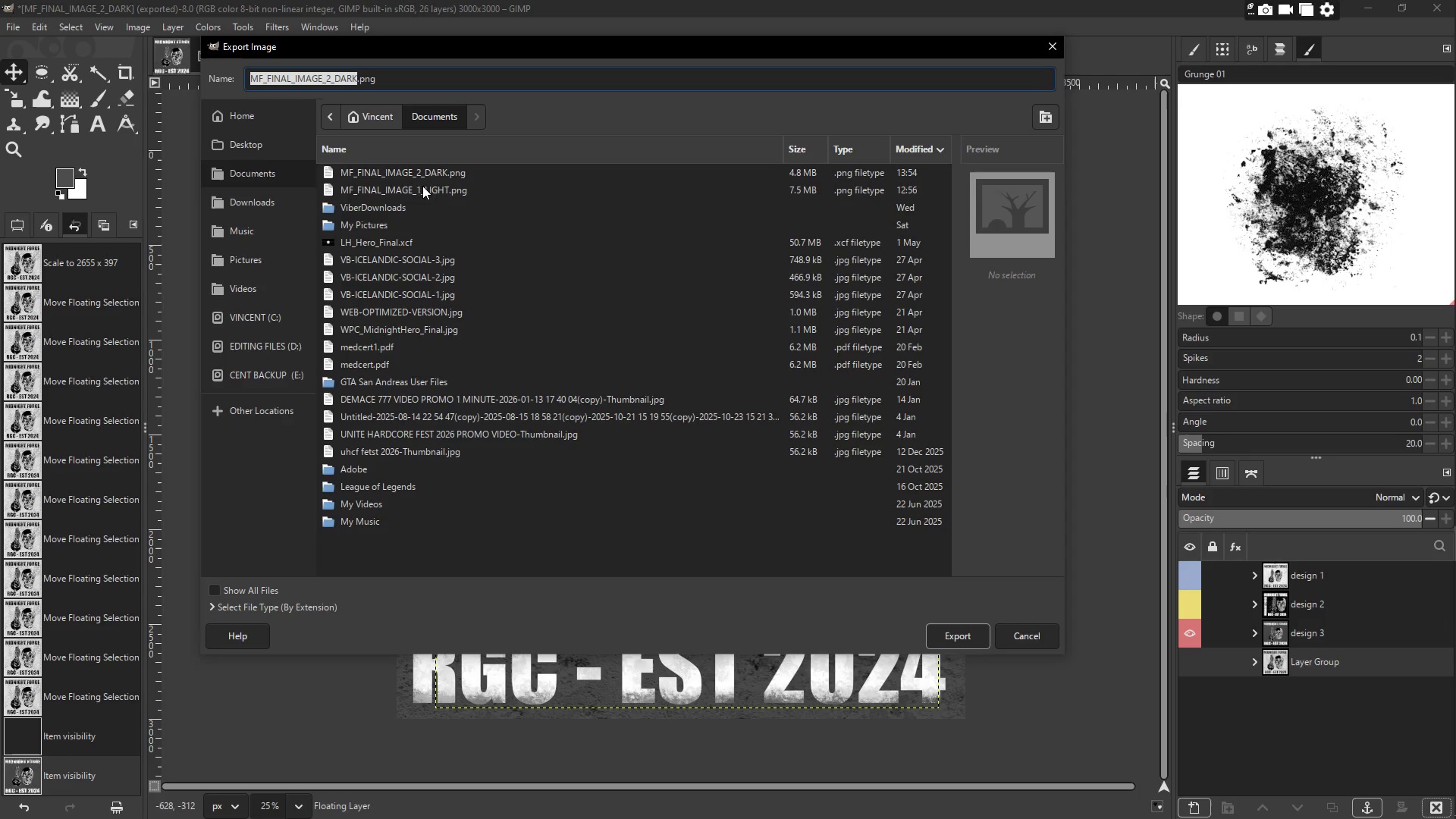 
left_click([428, 176])
 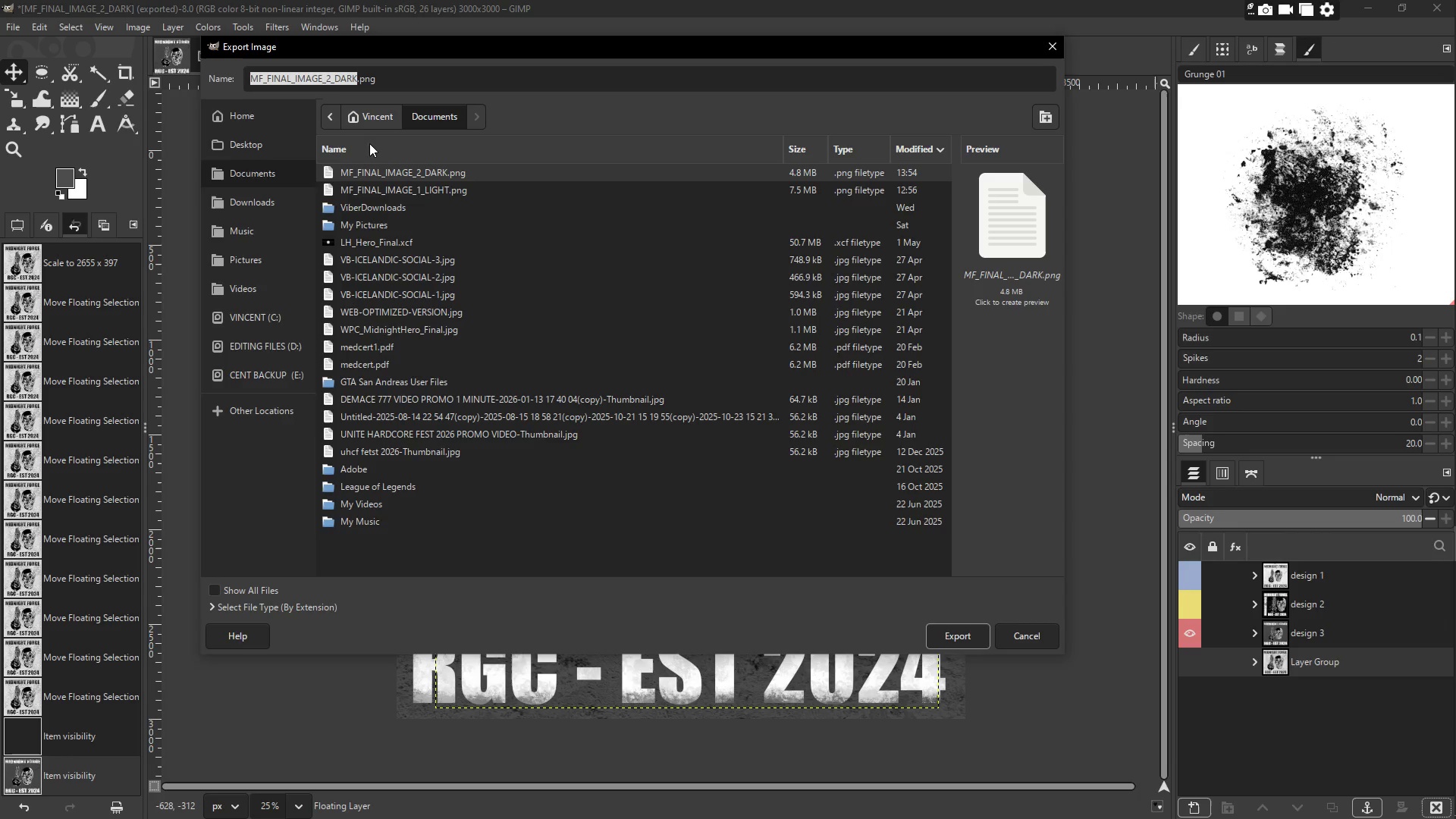 
left_click([945, 633])
 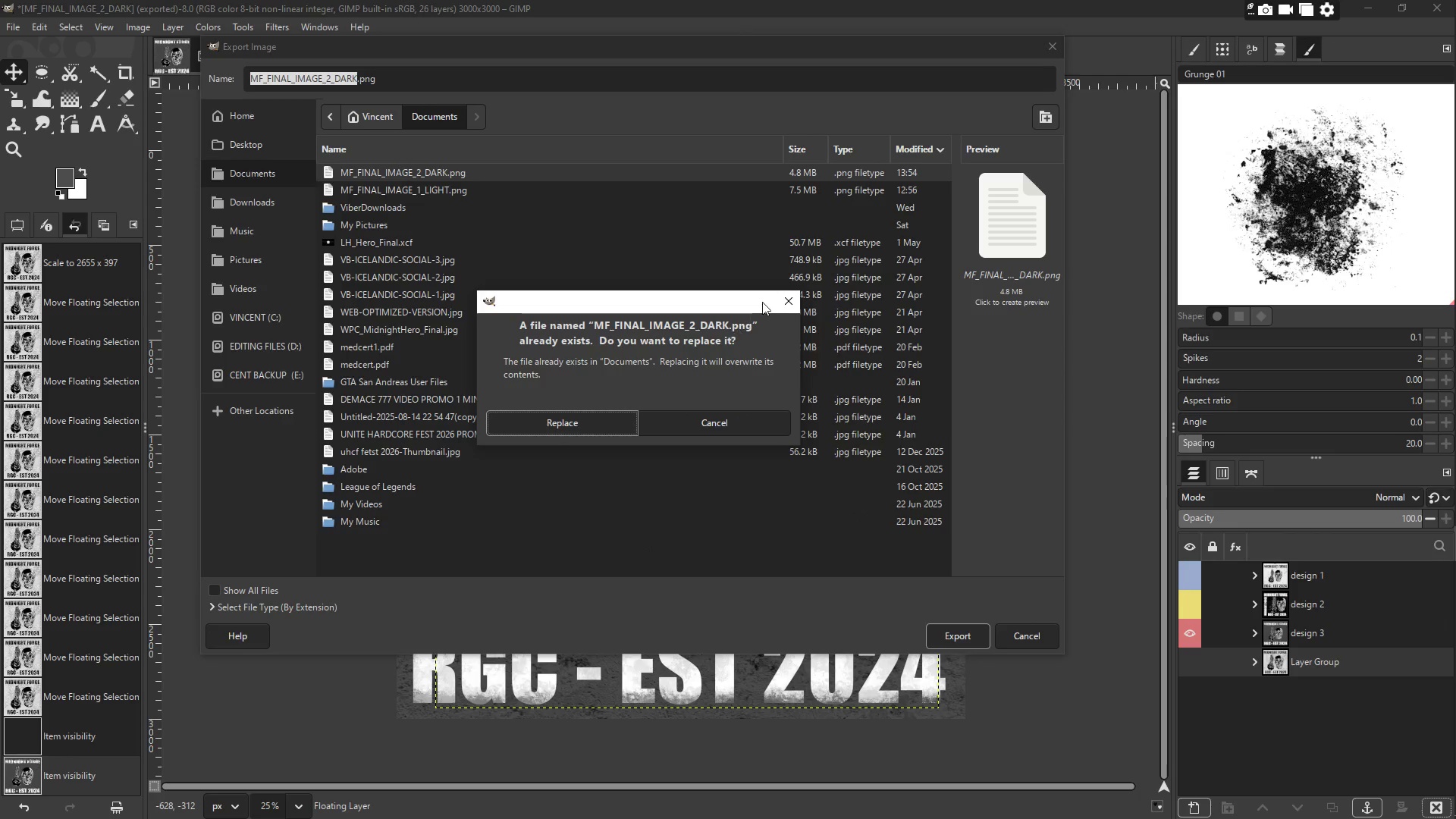 
left_click([786, 306])
 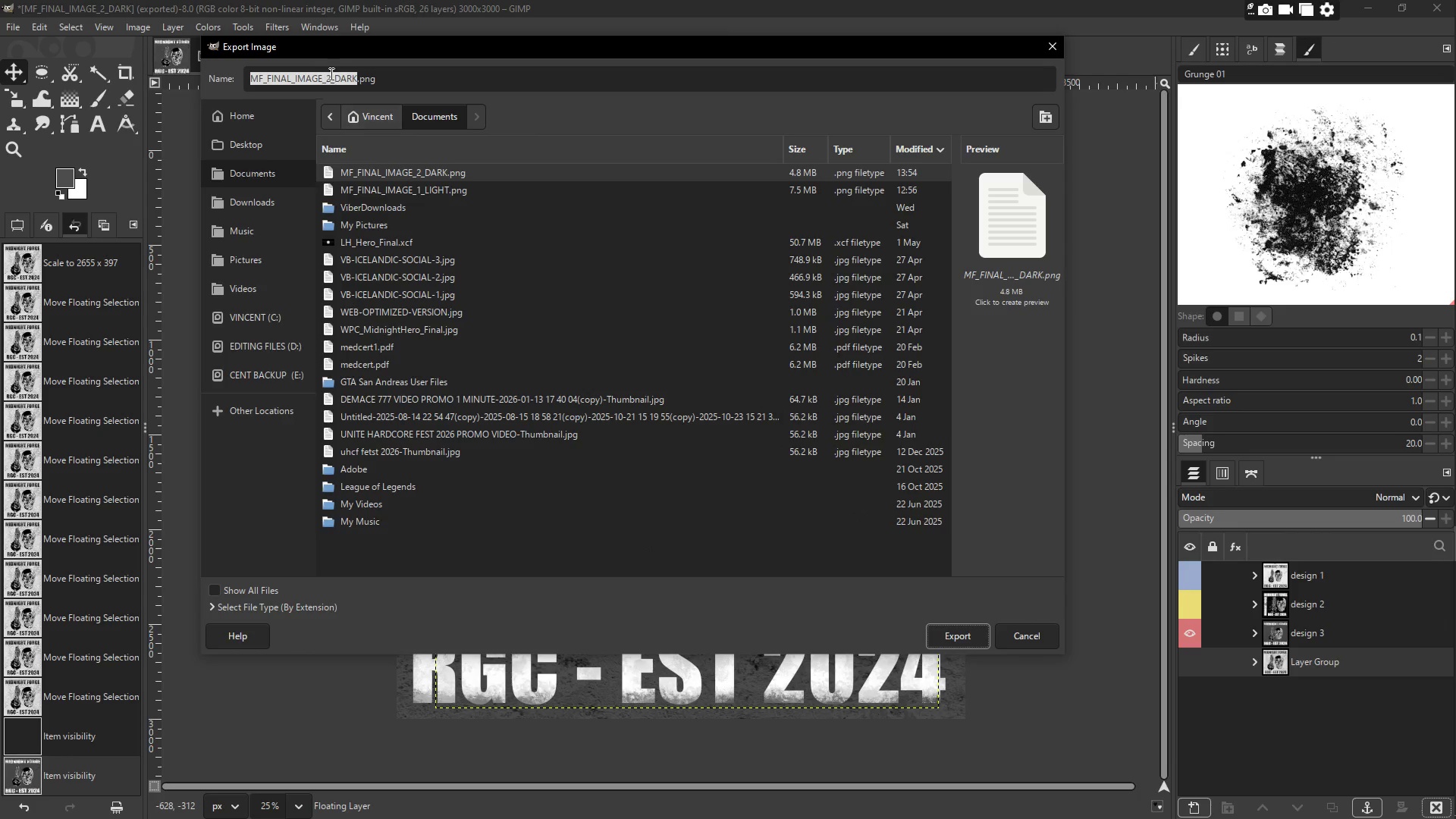 
left_click([339, 79])
 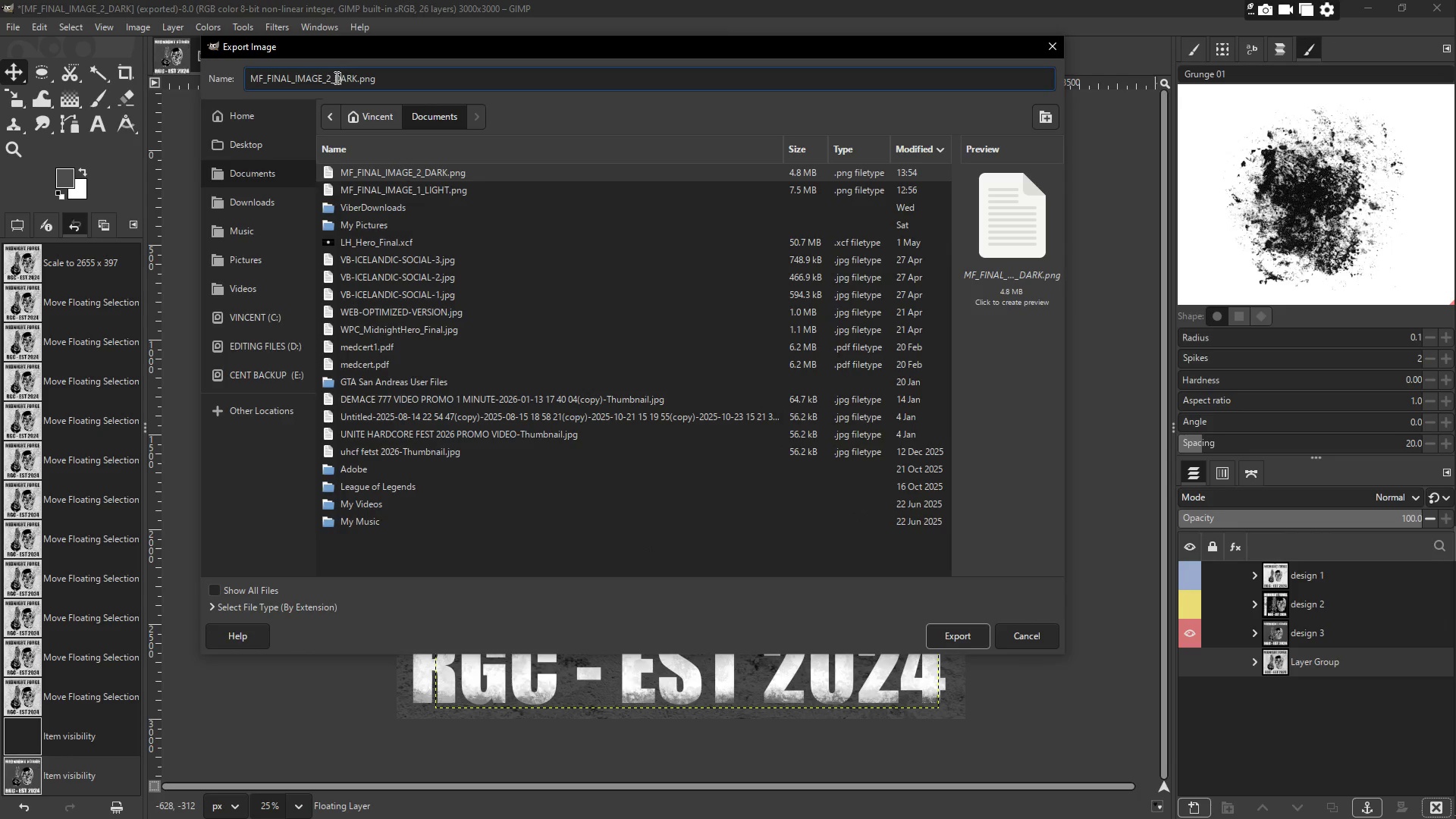 
left_click([332, 77])
 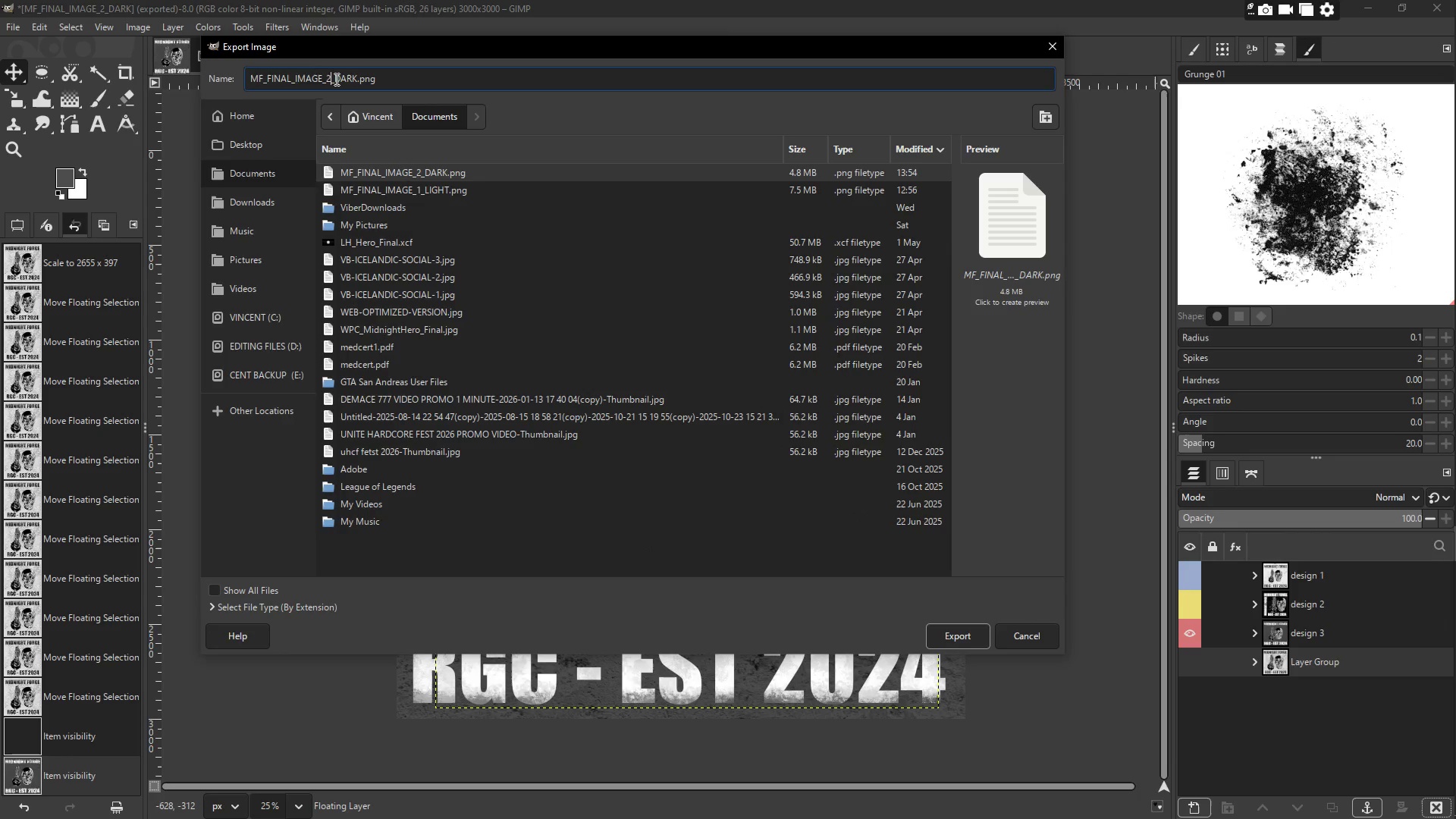 
key(Backspace)
 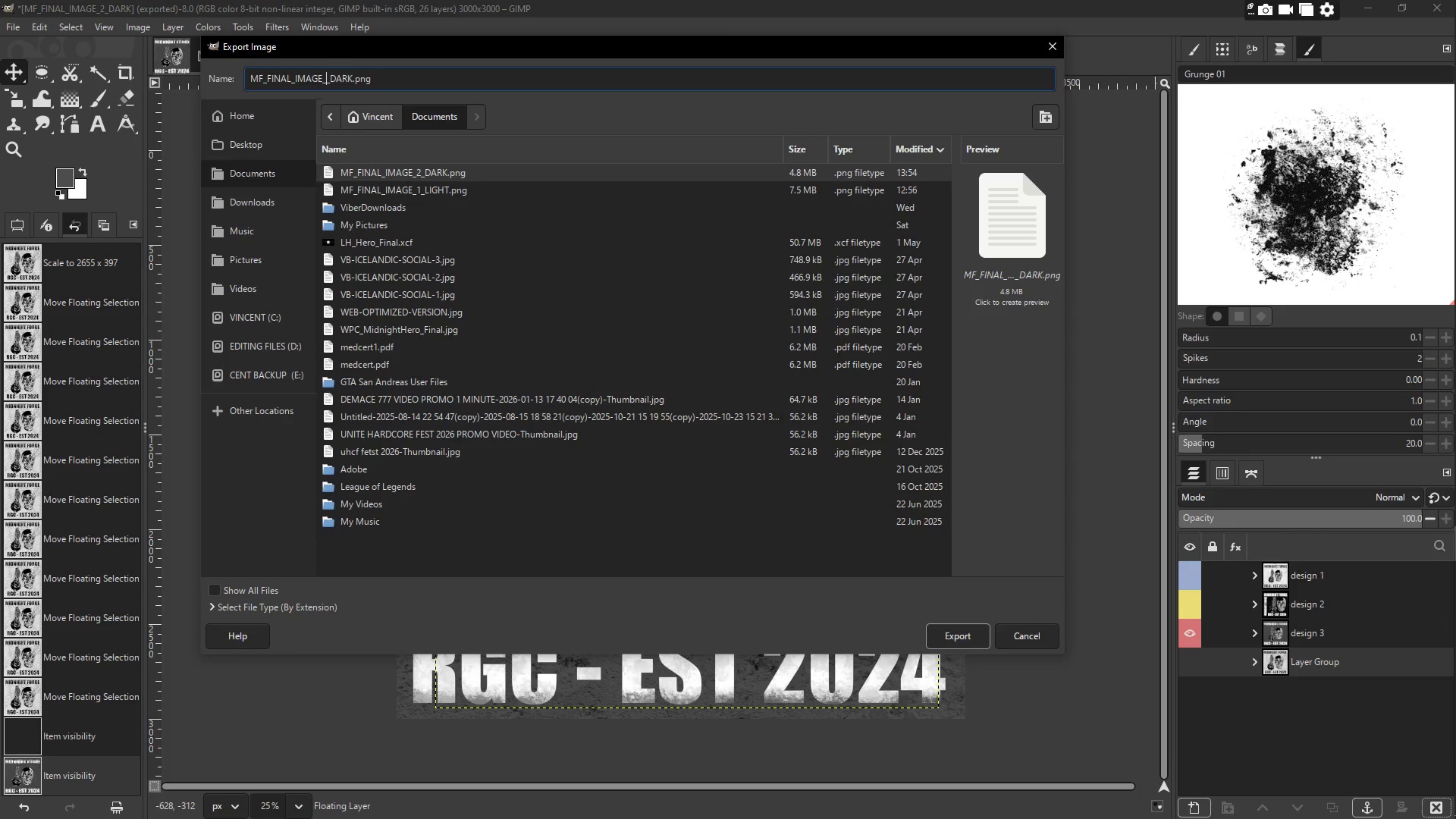 
key(3)
 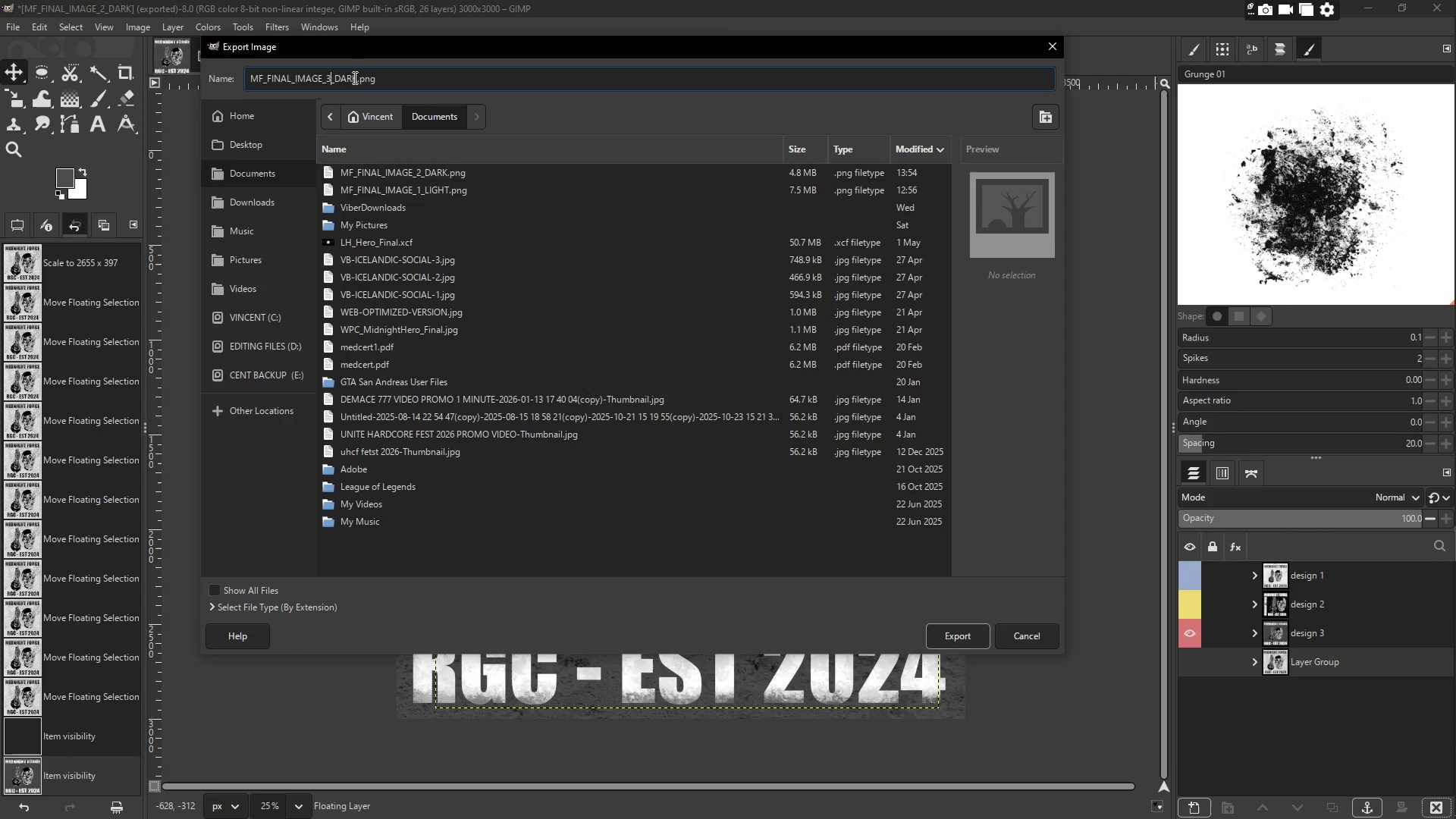 
double_click([350, 74])
 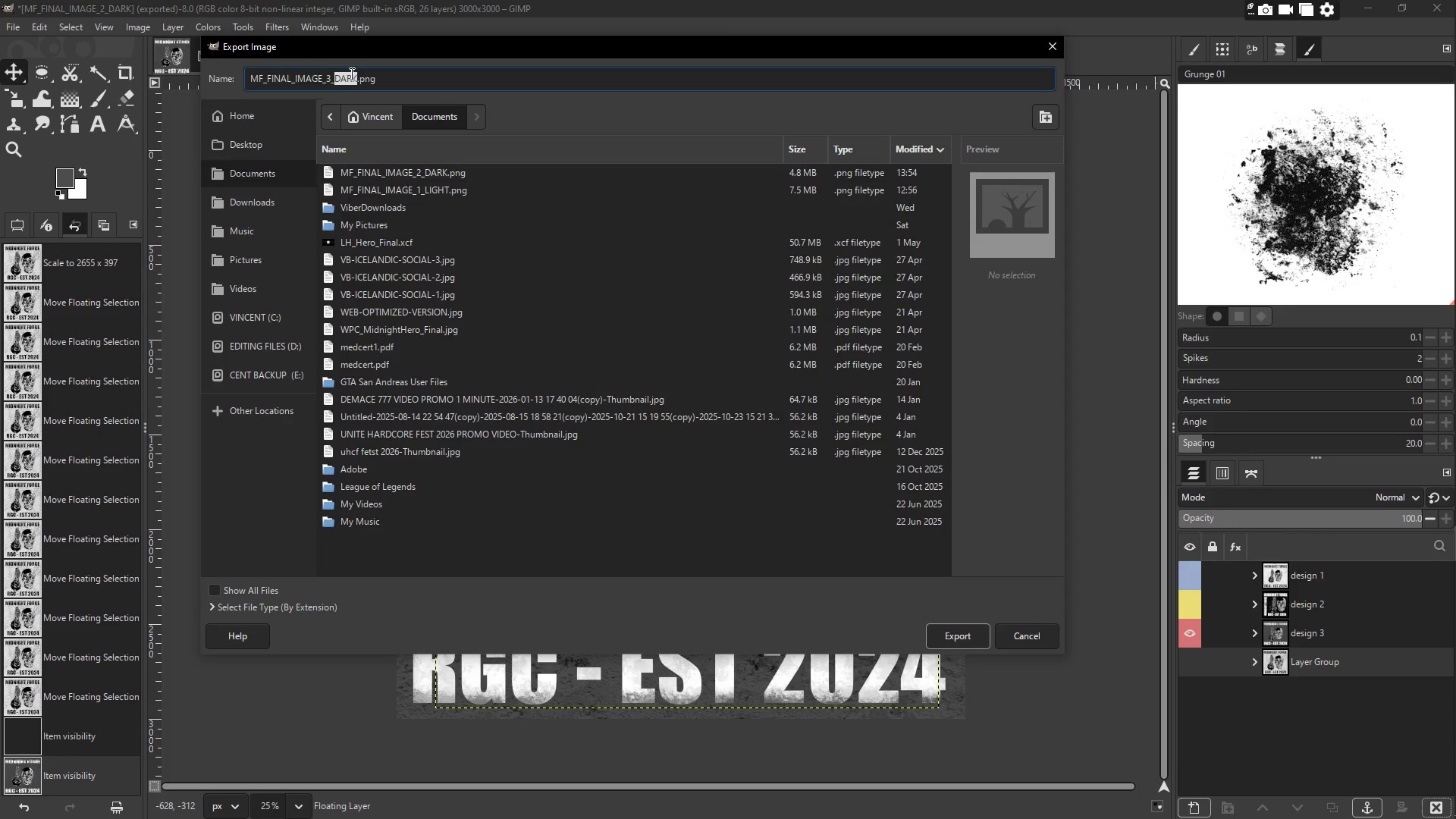 
type(f)
key(Backspace)
type(gray)
 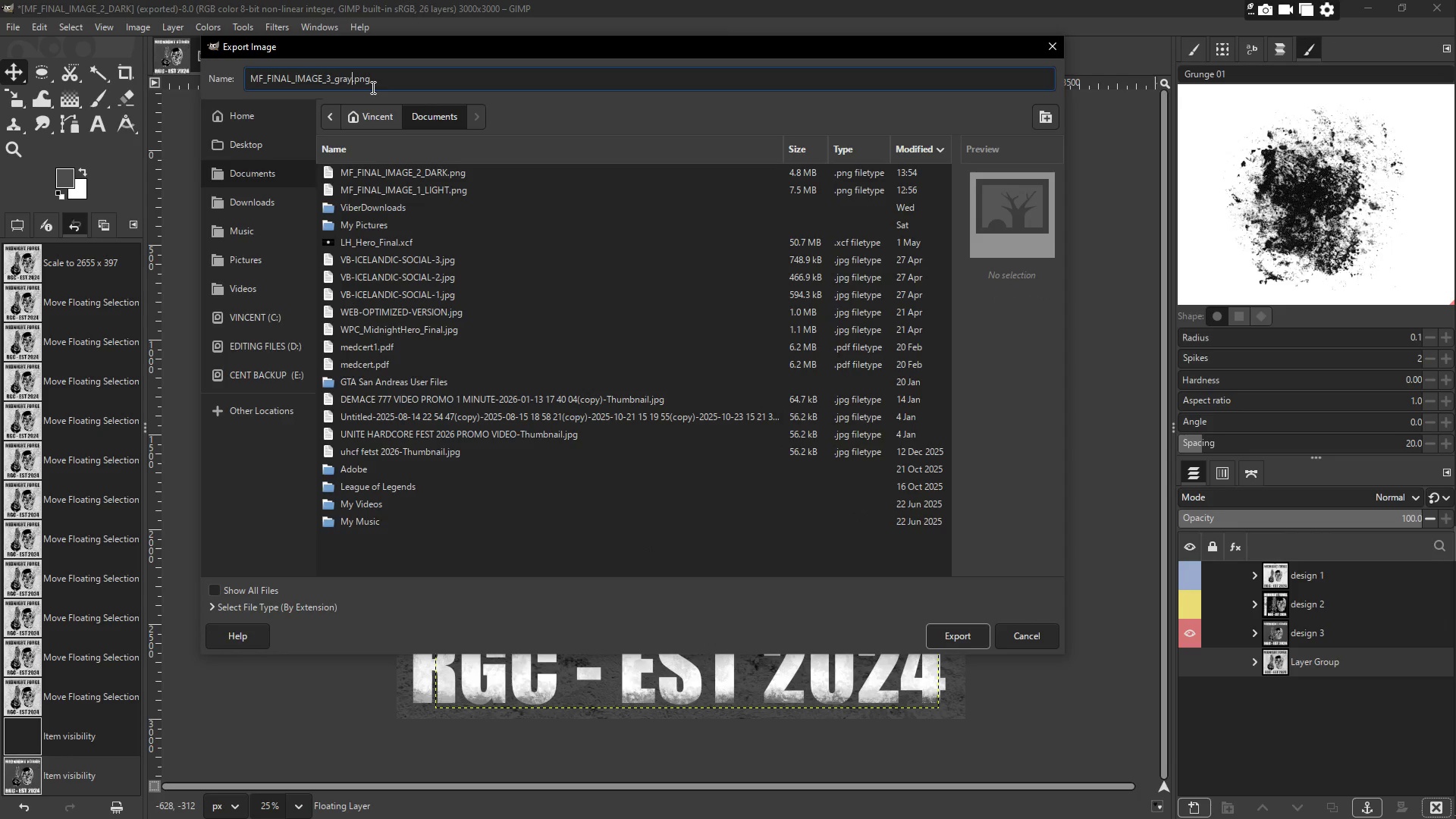 
key(Backspace)
key(Backspace)
key(Backspace)
key(Backspace)
type(GRAY)
 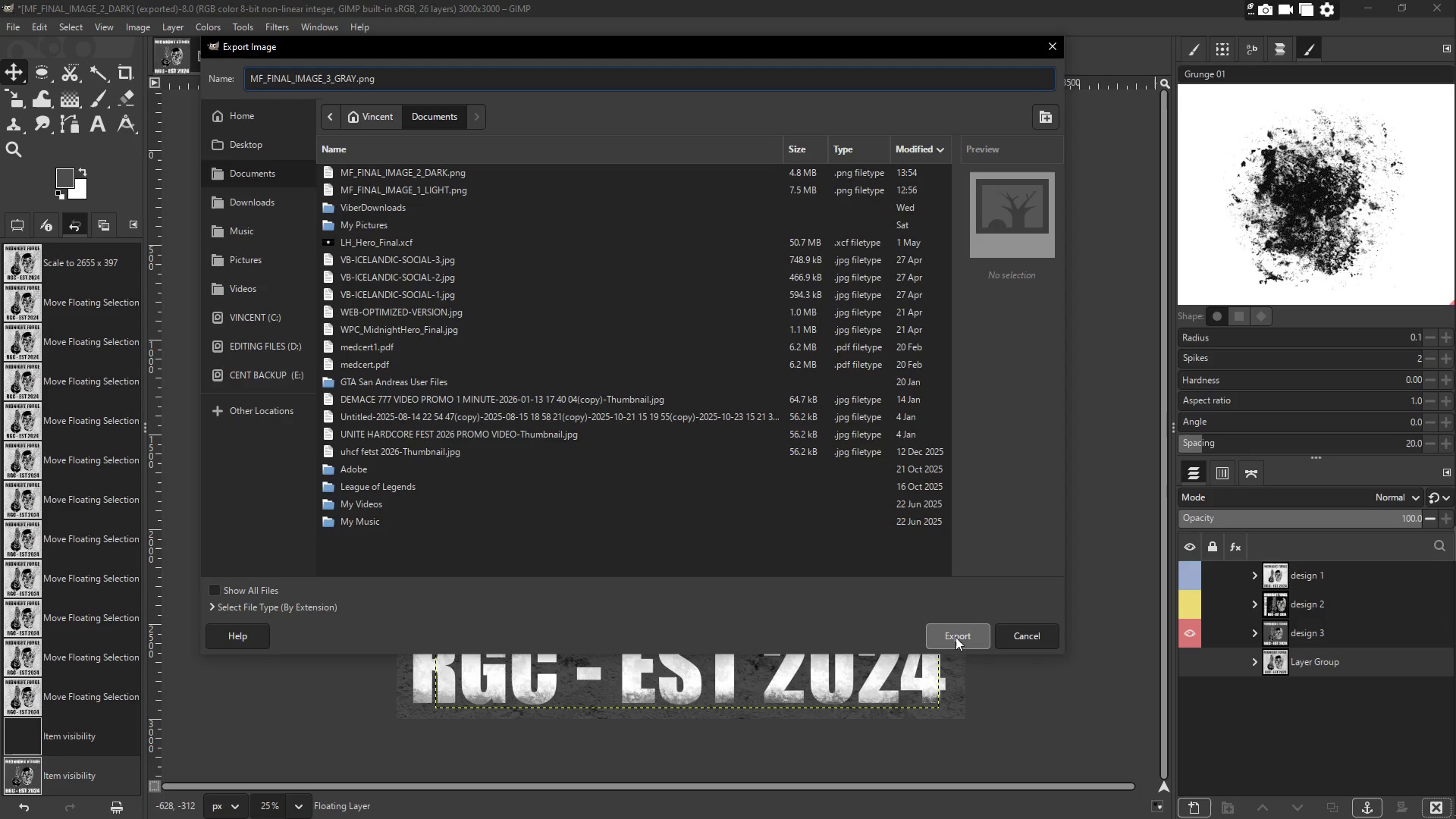 
left_click([956, 637])
 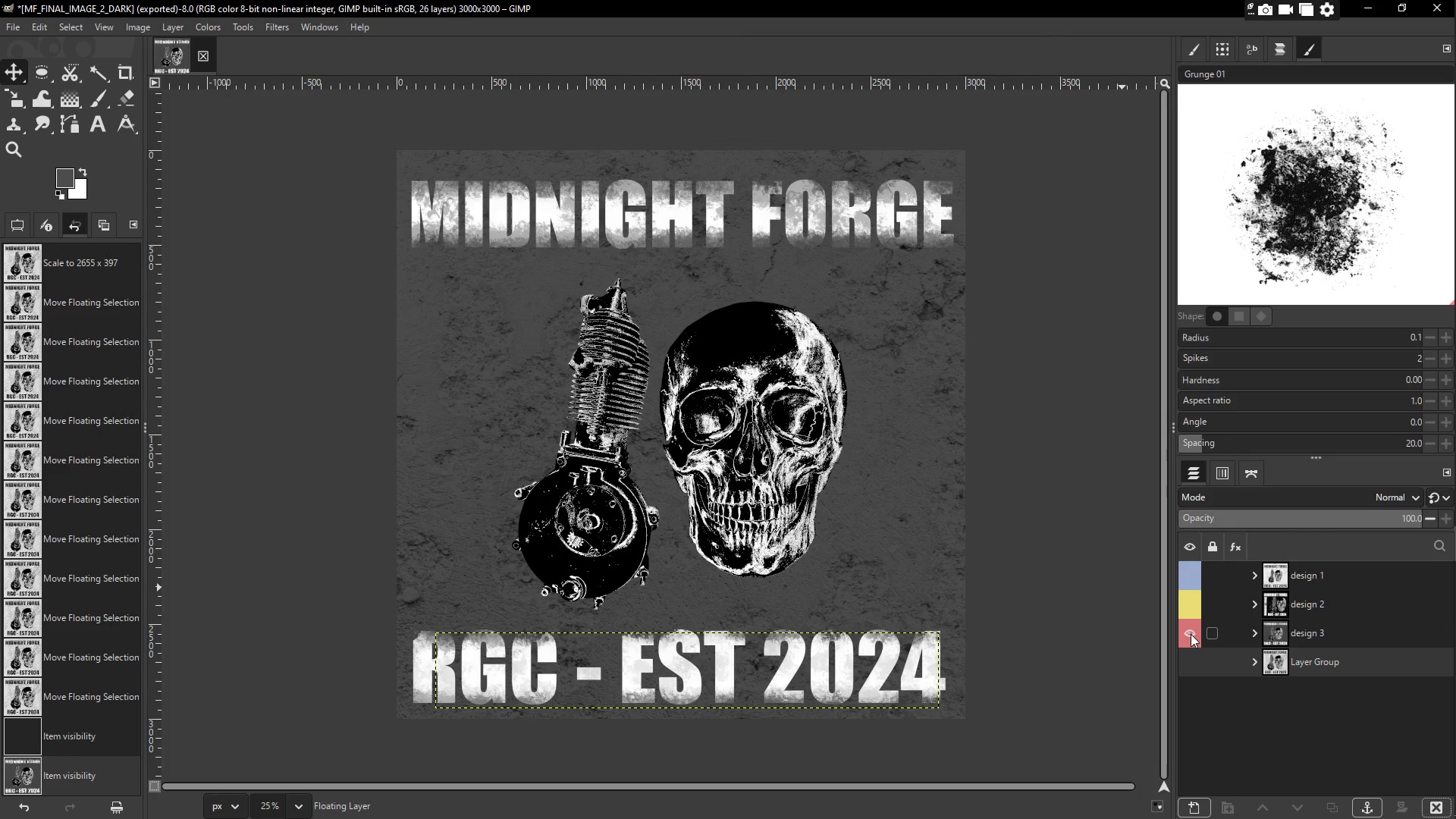 
left_click([1191, 633])
 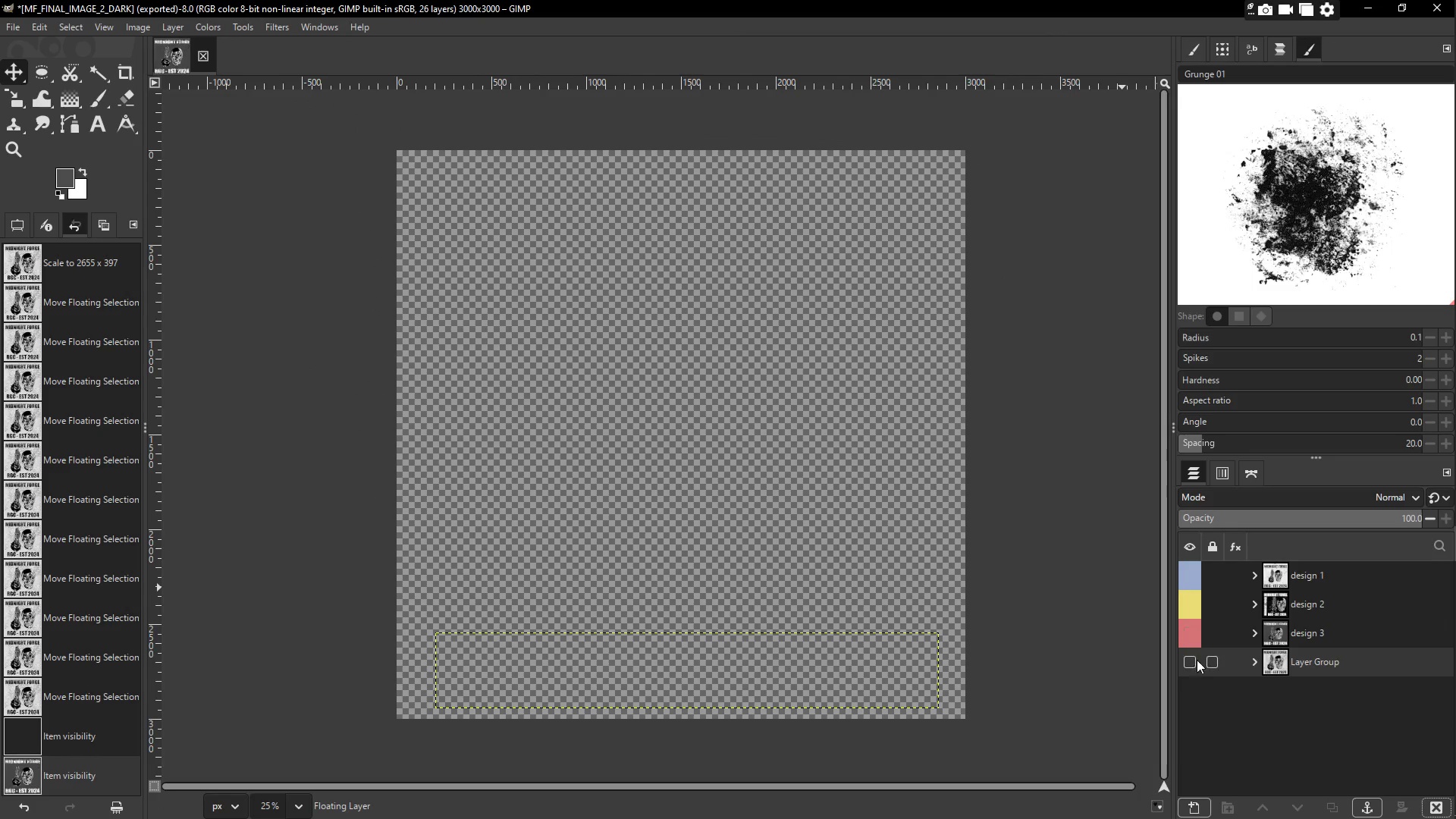 
left_click([1197, 664])
 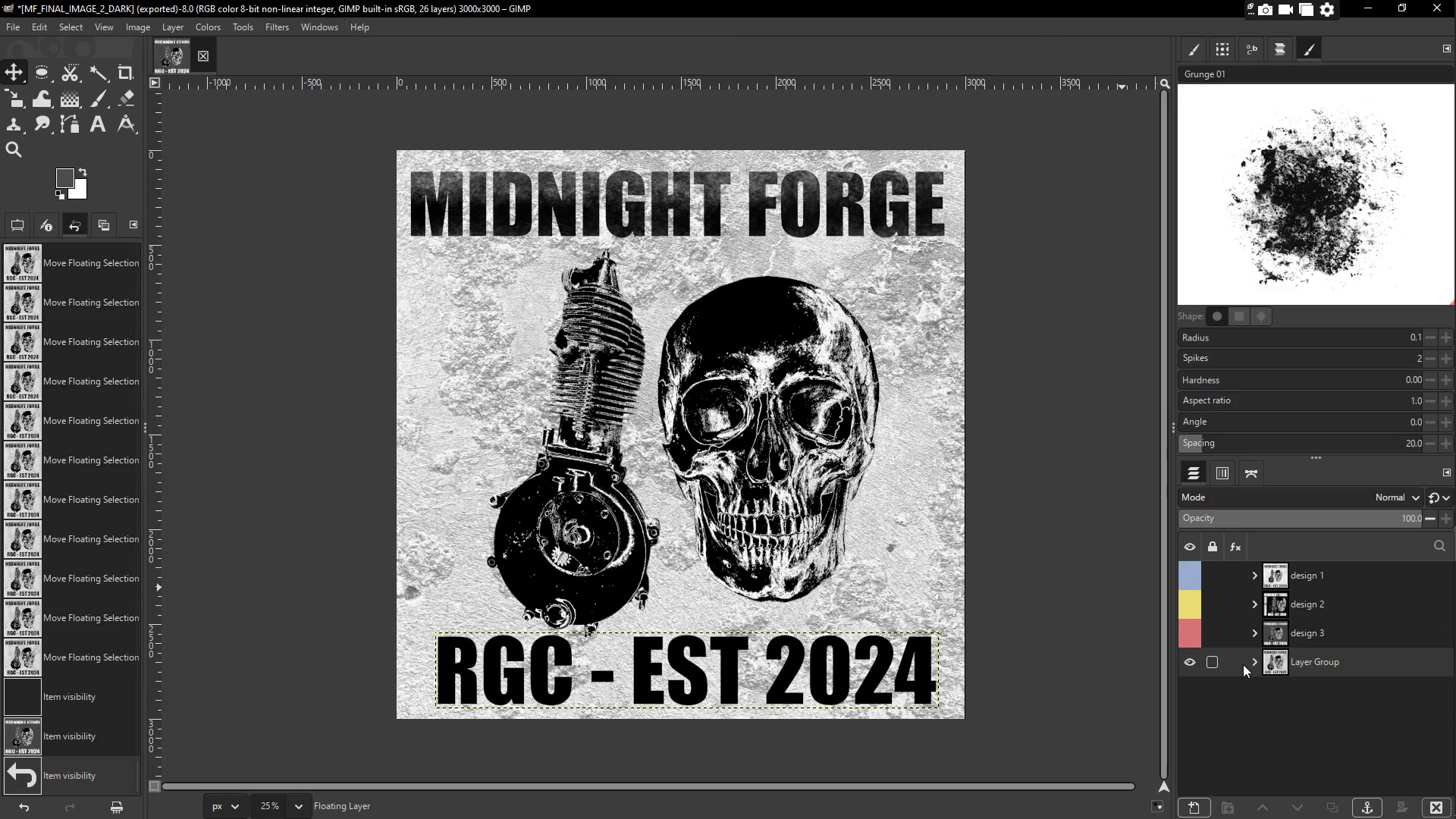 
right_click([1238, 664])
 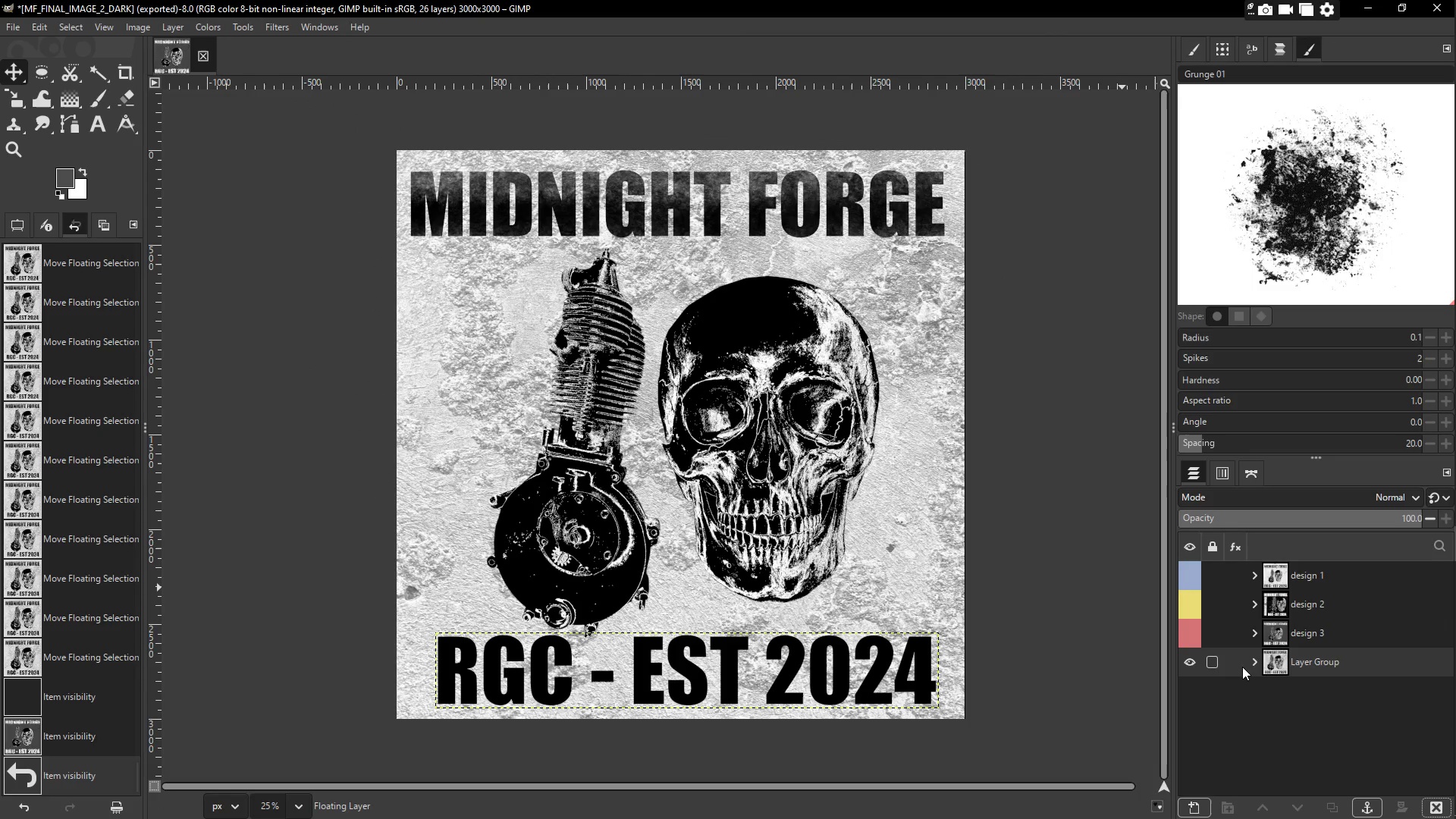 
right_click([1238, 665])
 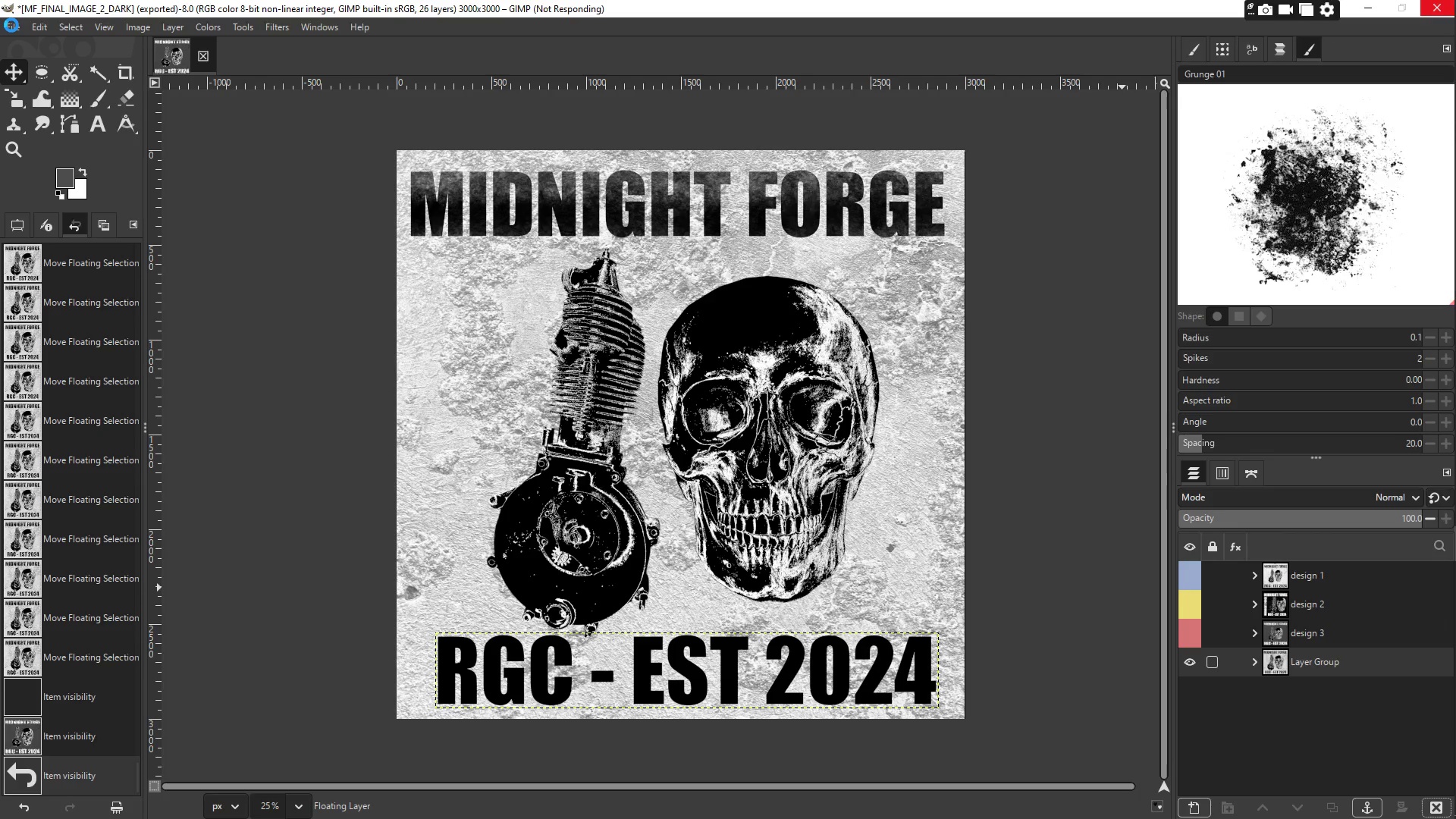 
wait(22.47)
 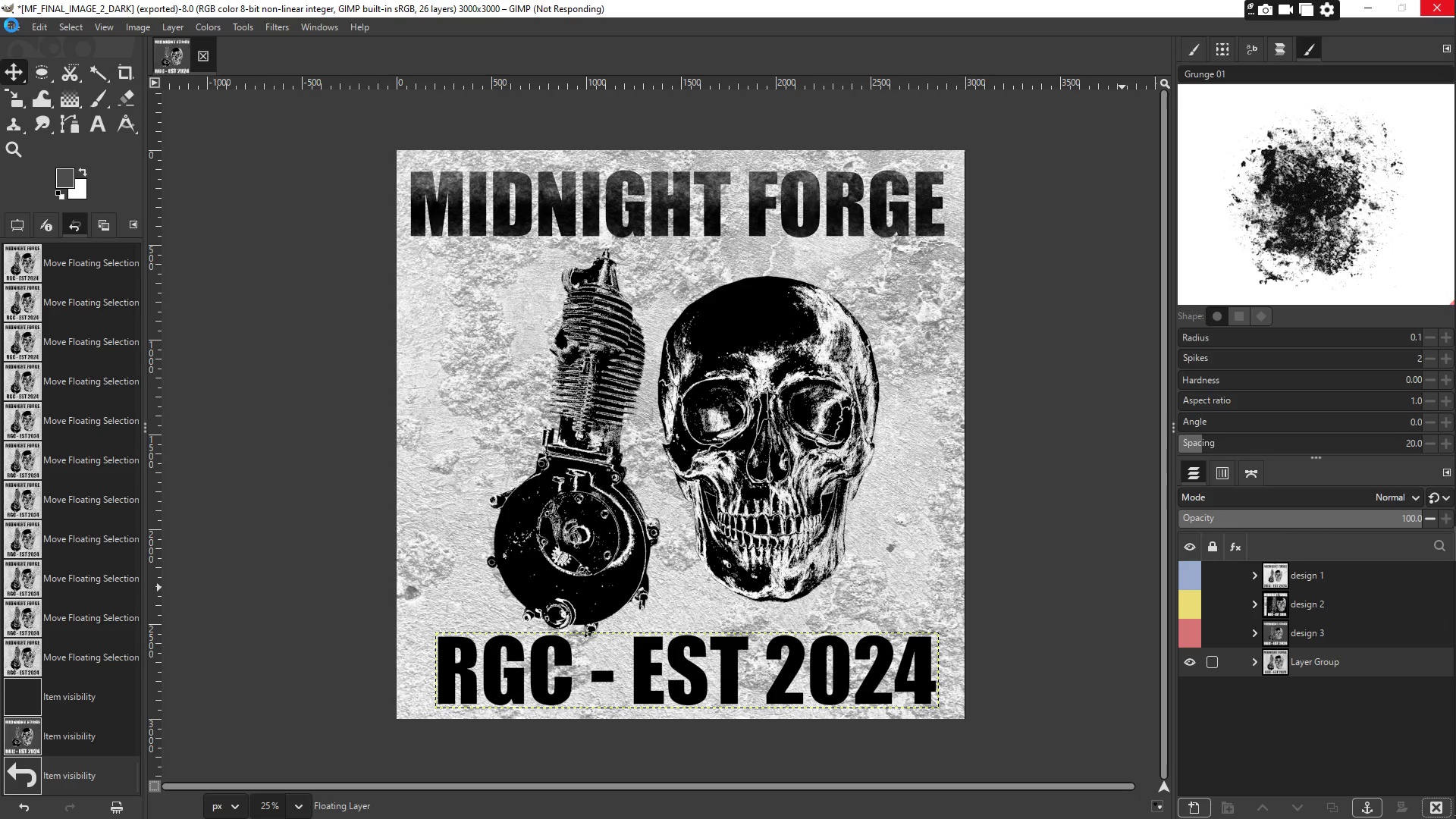 
left_click([11, 25])
 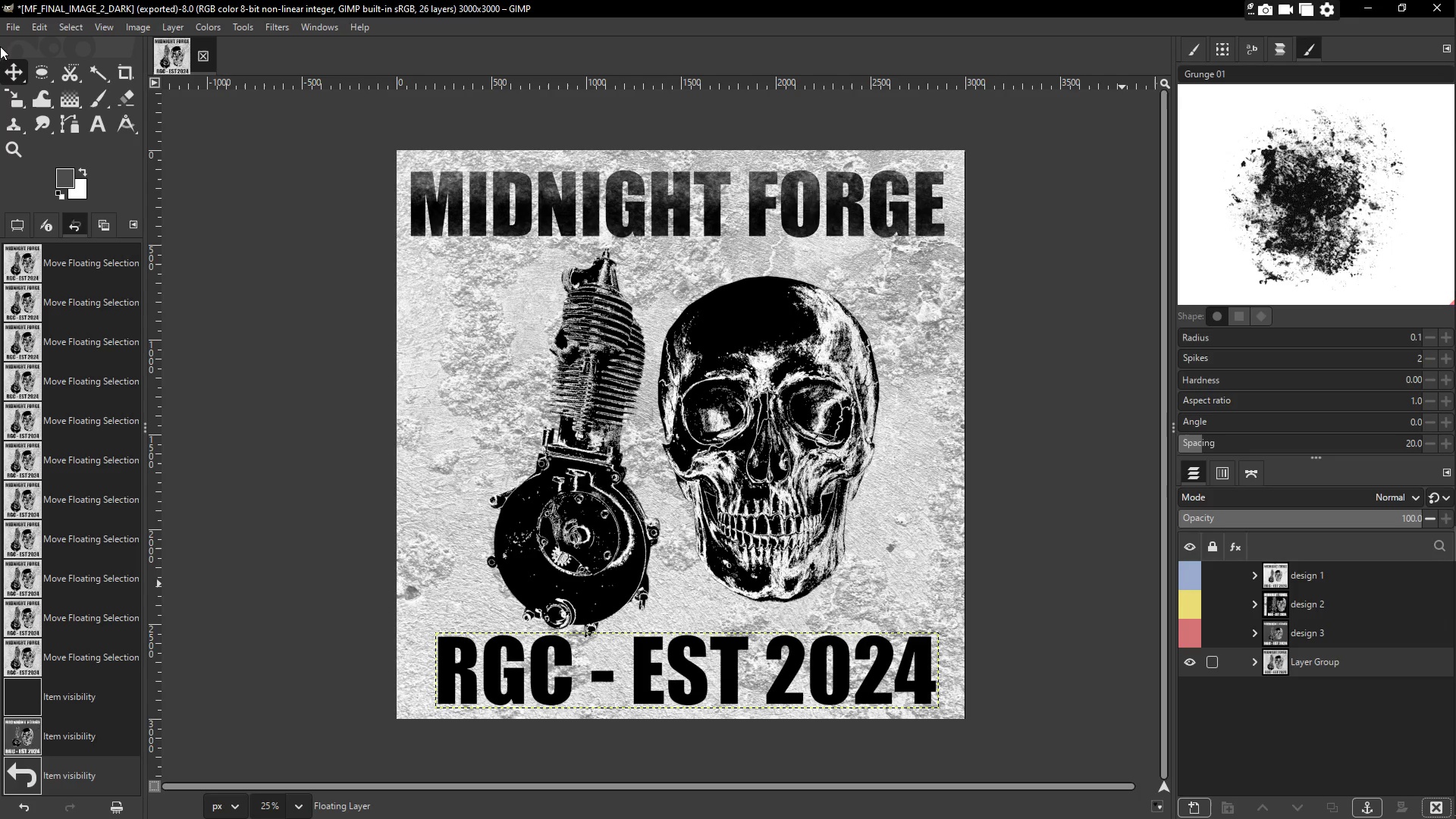 
left_click([13, 29])
 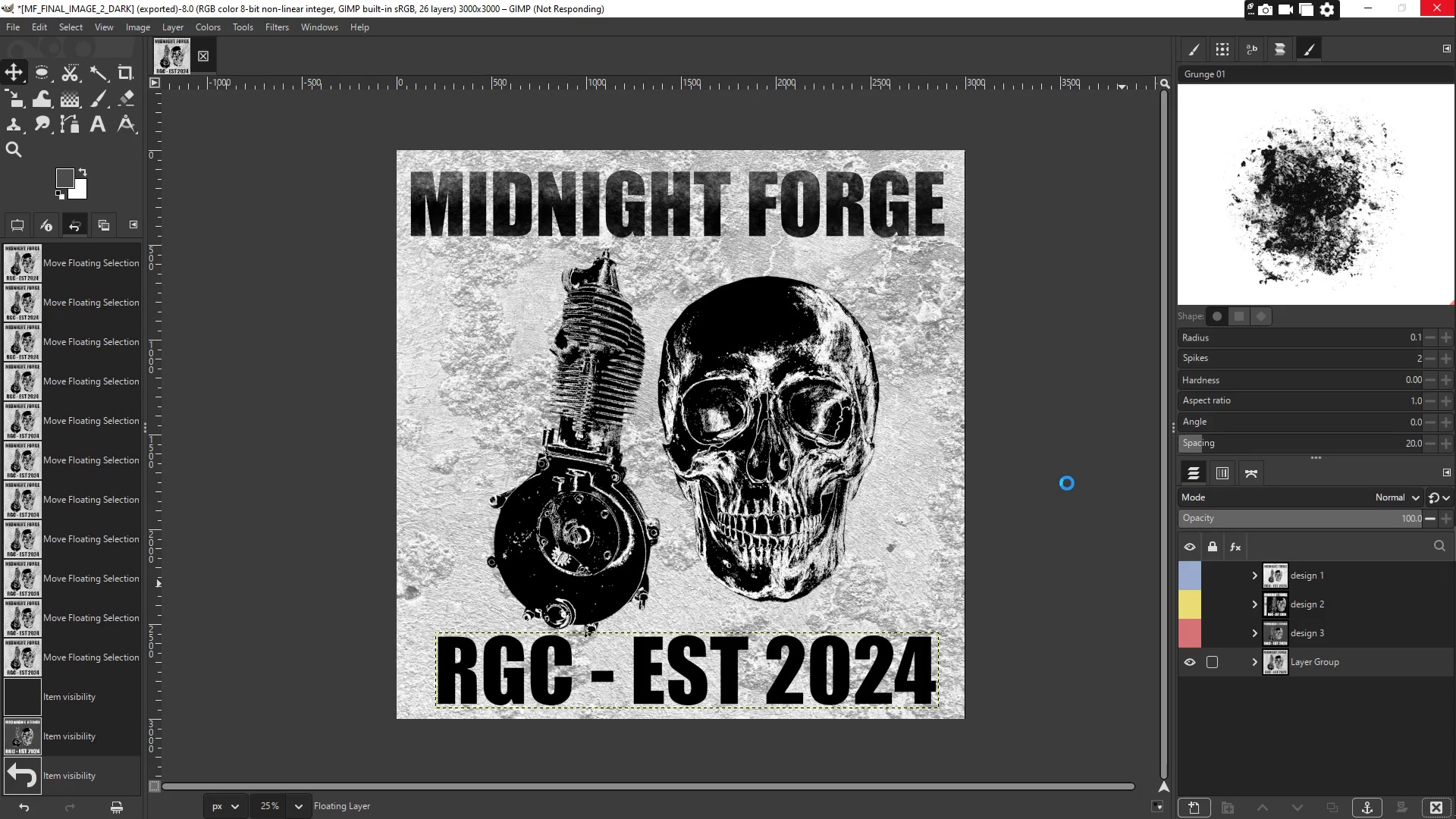 
wait(7.69)
 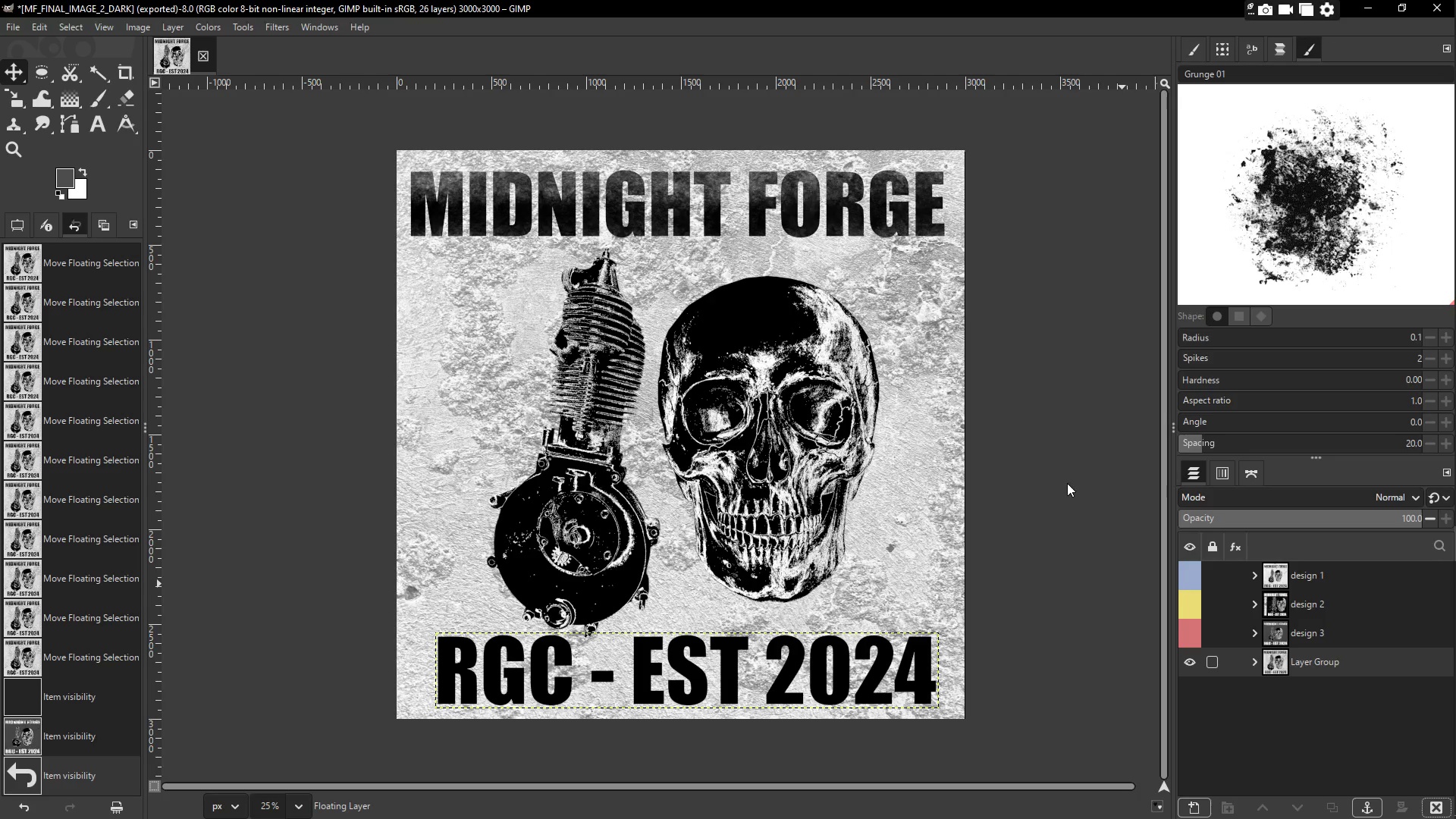 
left_click([1424, 158])
 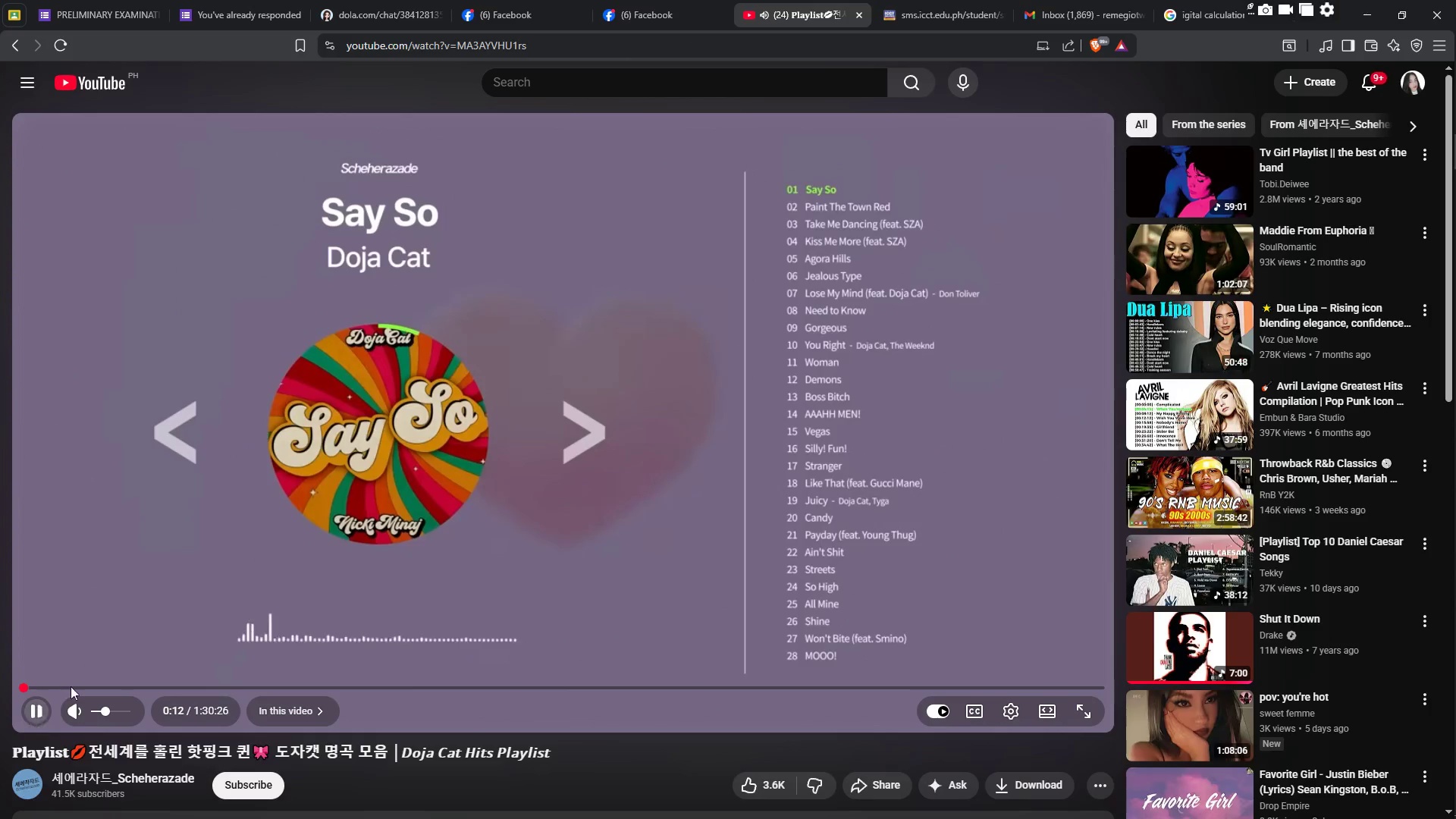 
left_click([1368, 12])
 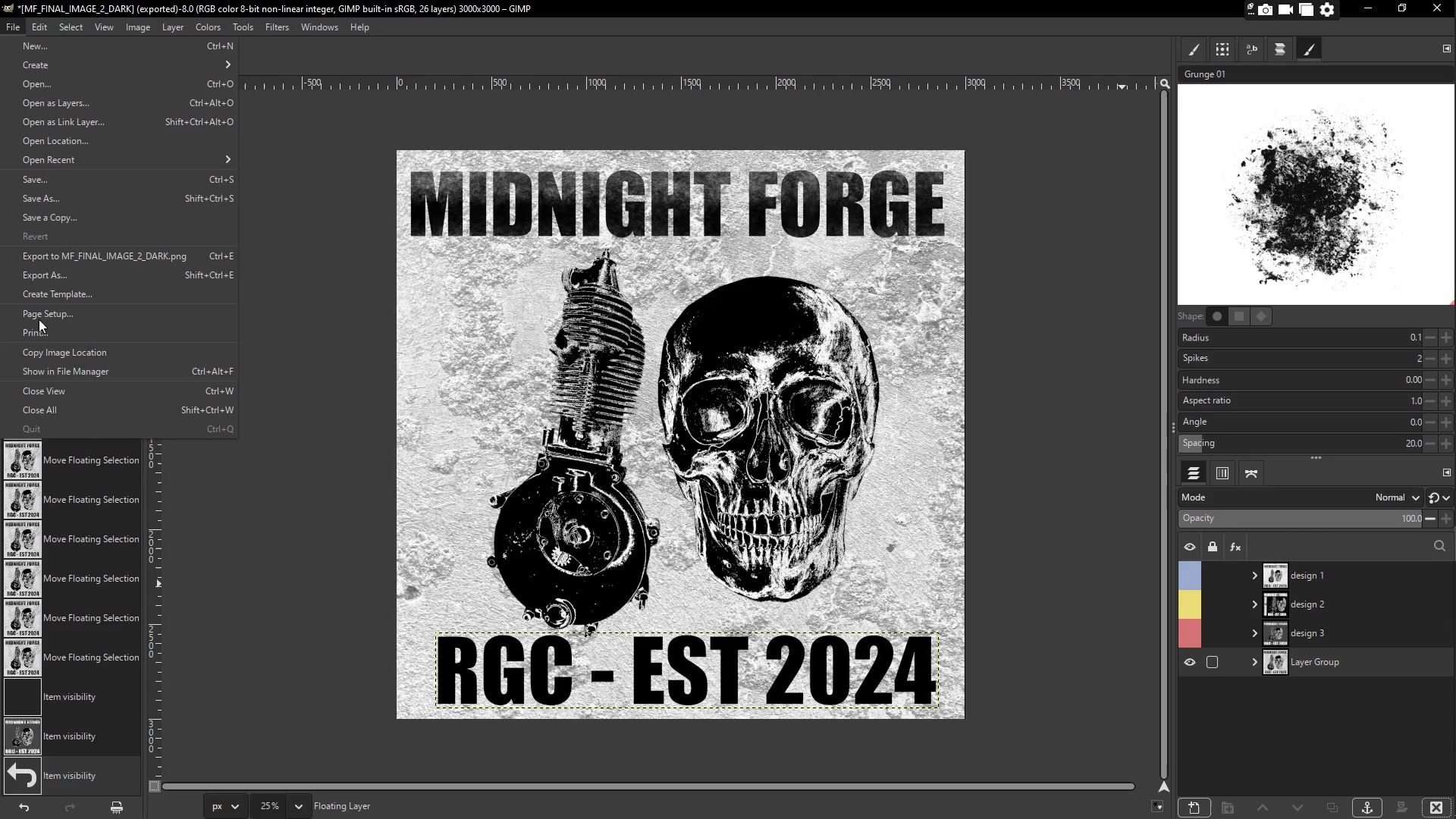 
wait(17.33)
 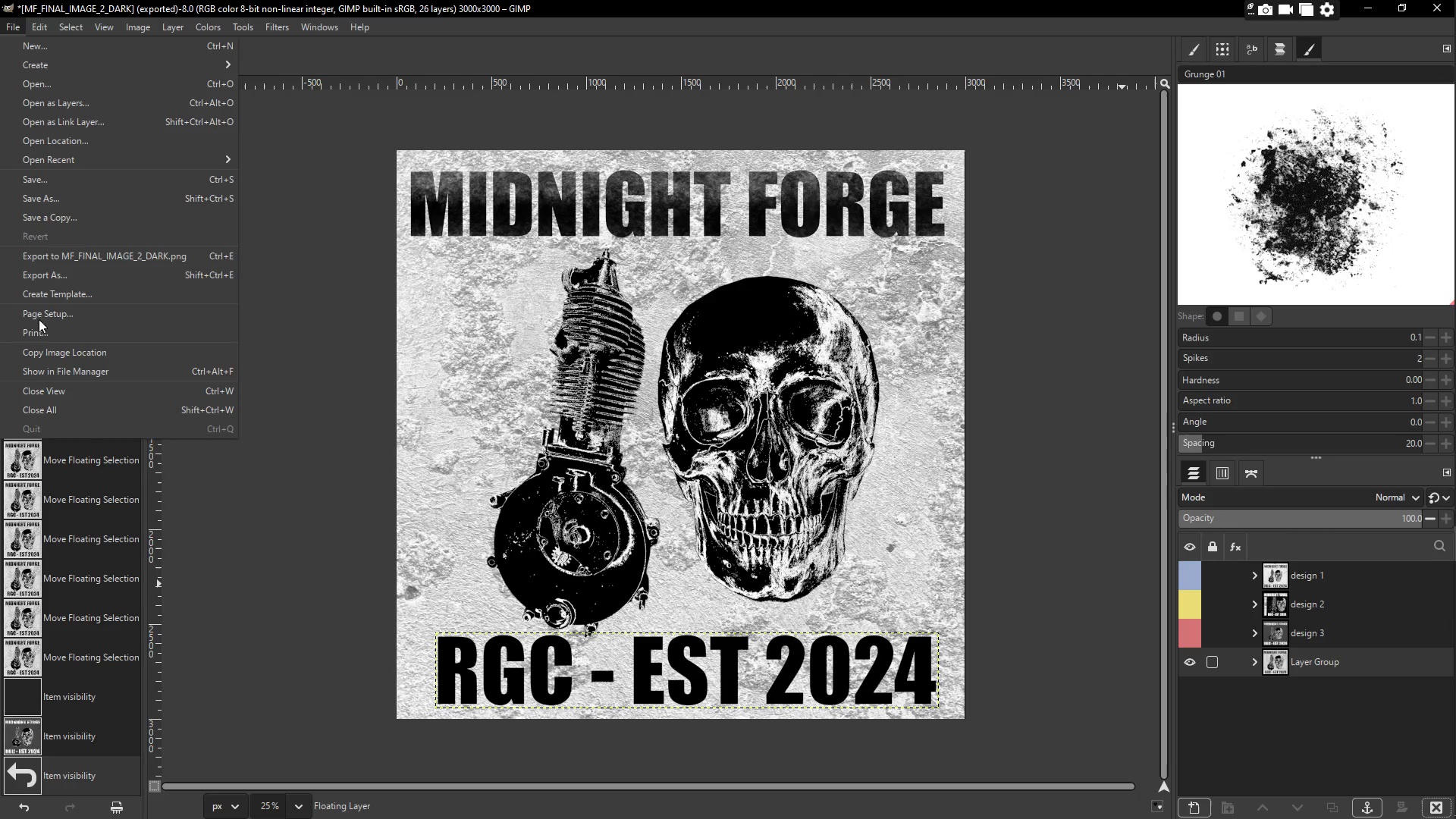 
left_click_drag(start_coordinate=[59, 275], to_coordinate=[64, 272])
 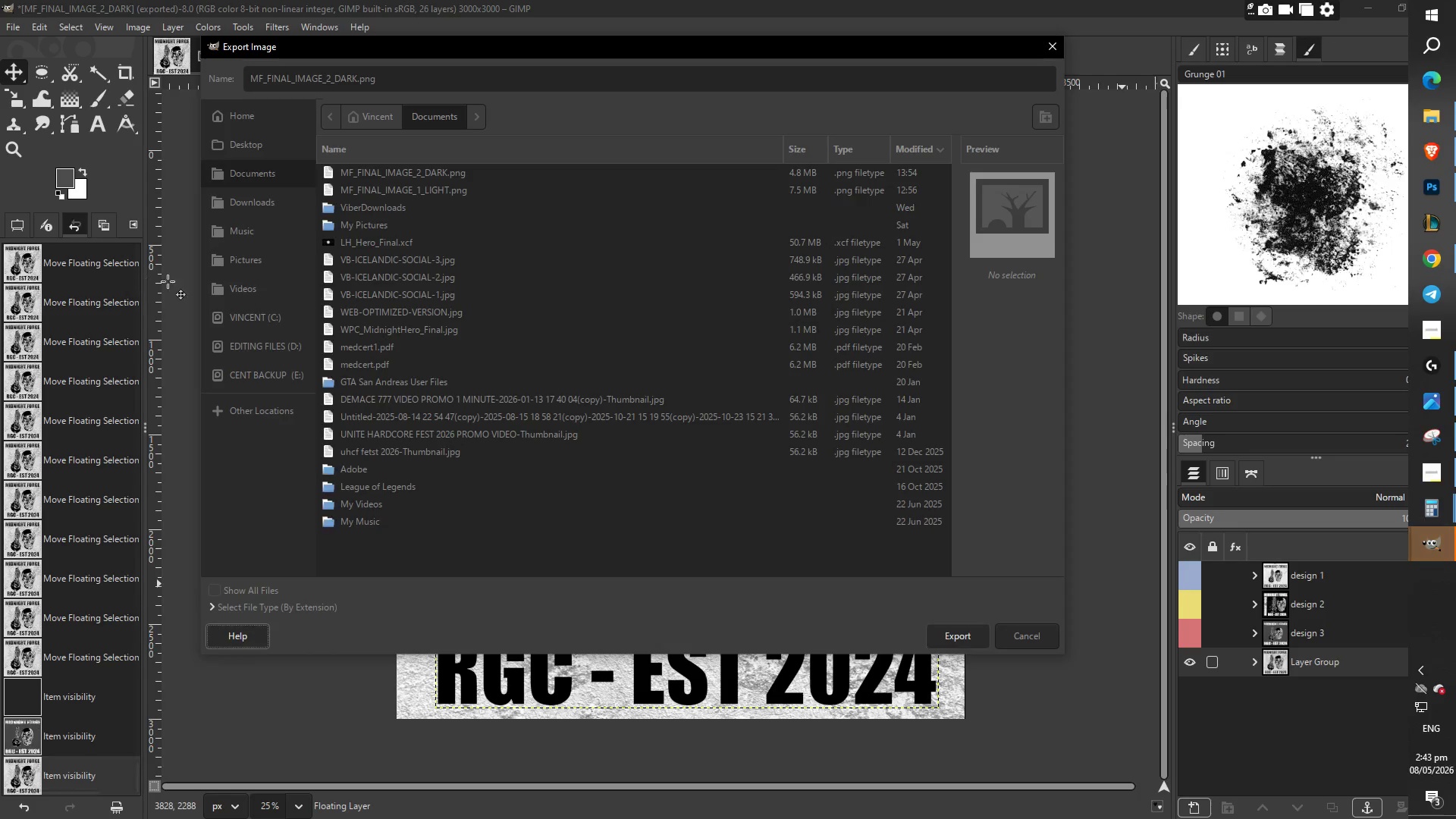 
left_click([64, 272])
 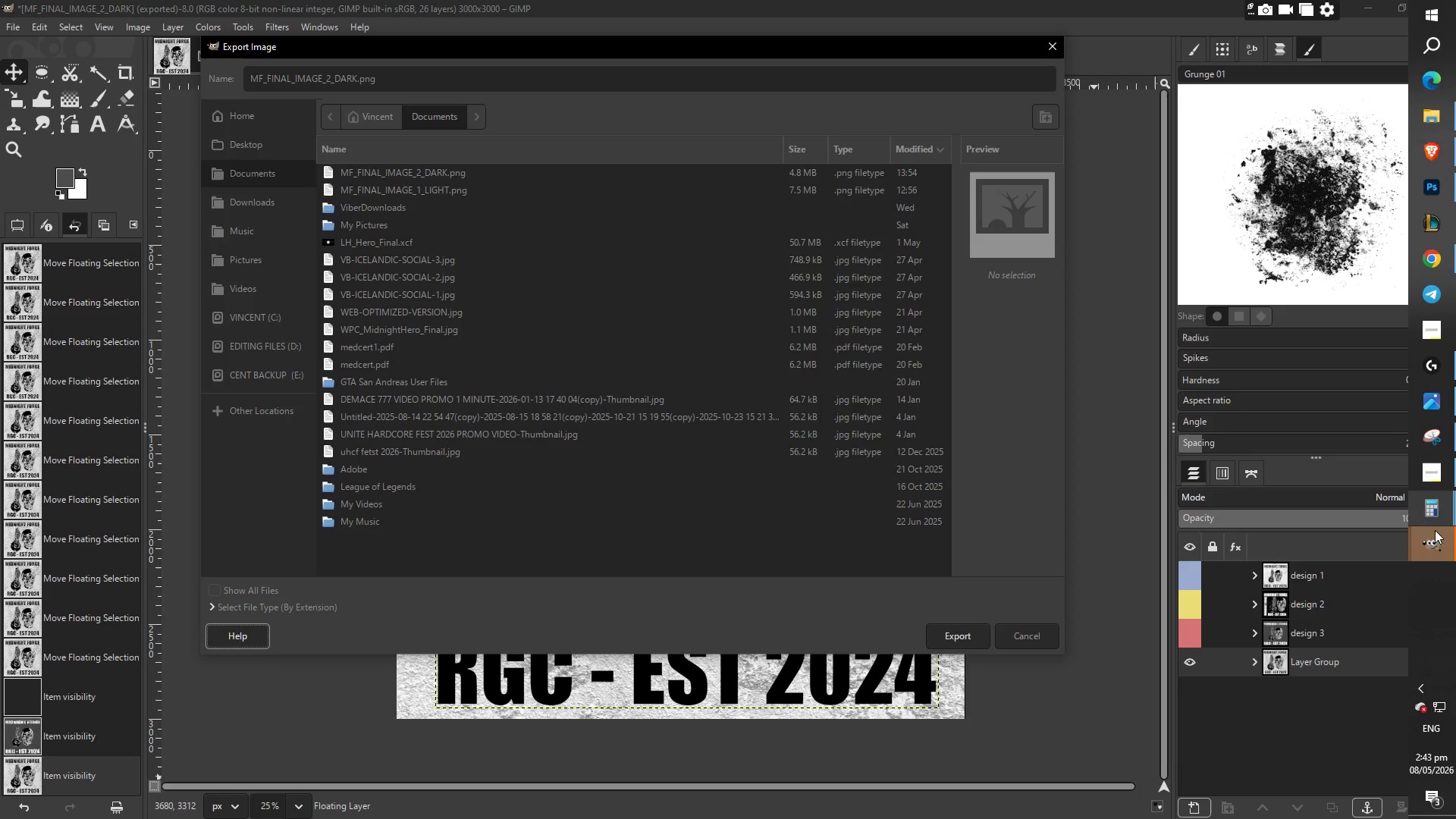 
wait(5.12)
 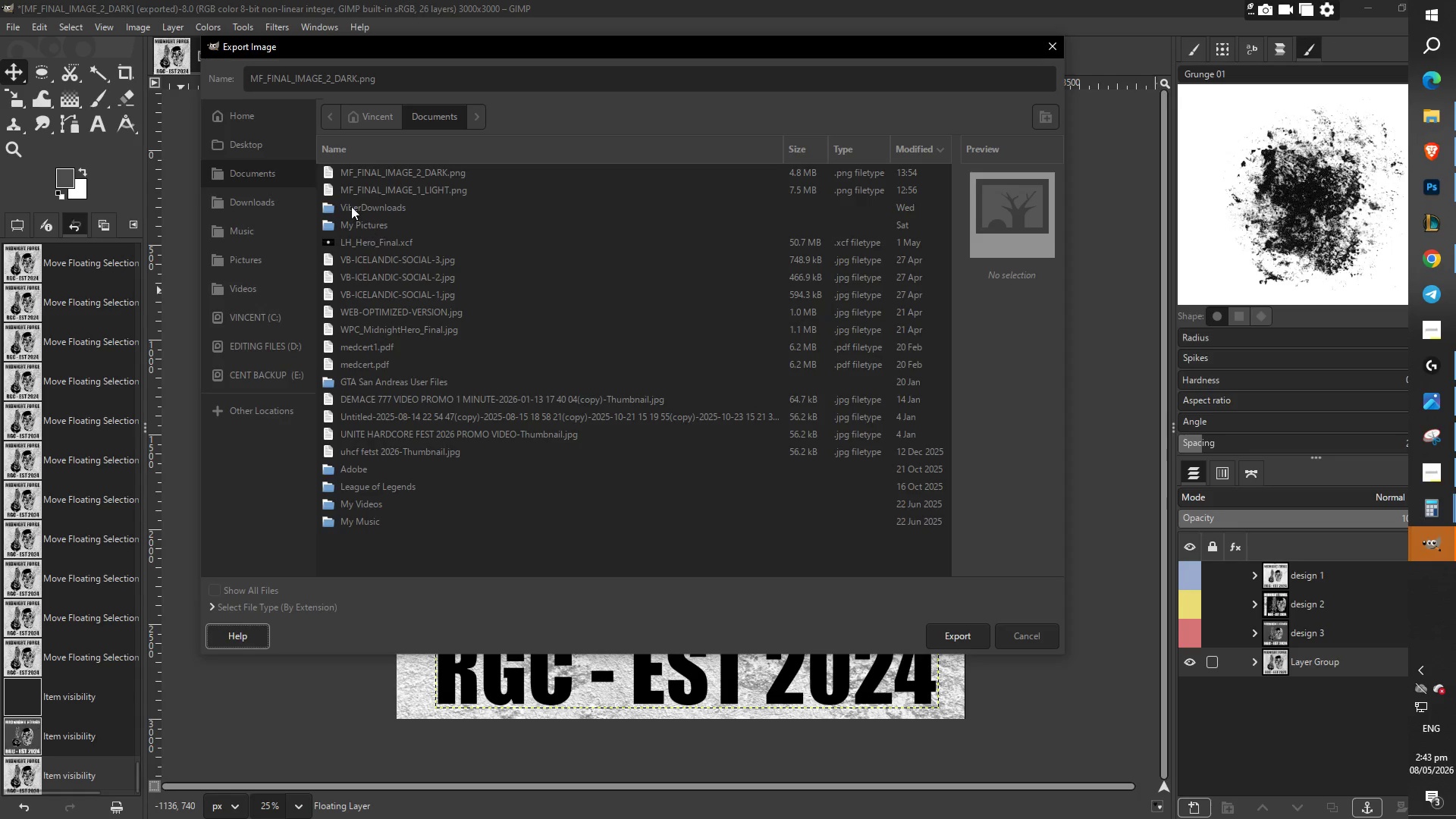 
left_click([1314, 609])
 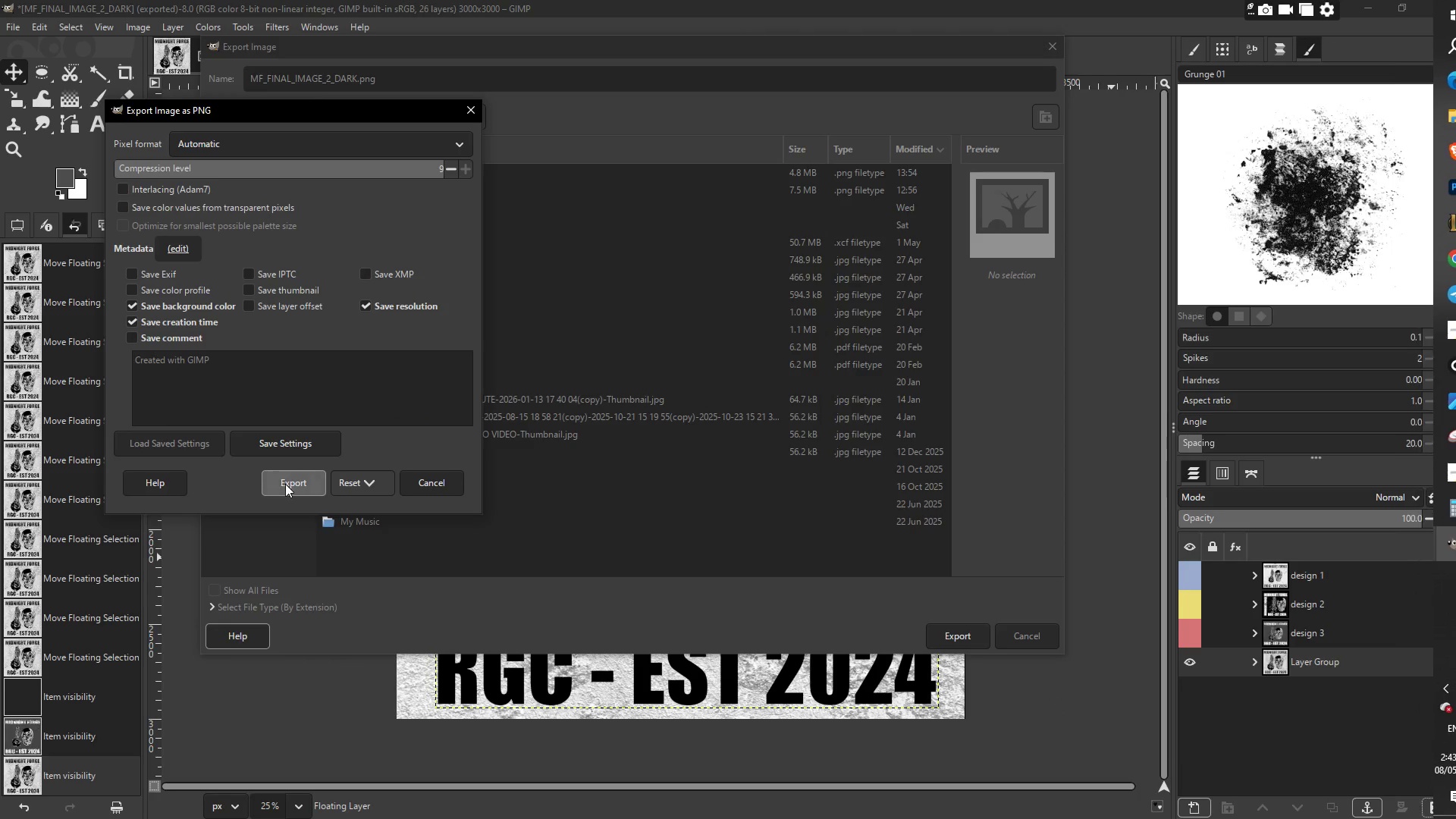 
left_click([285, 484])
 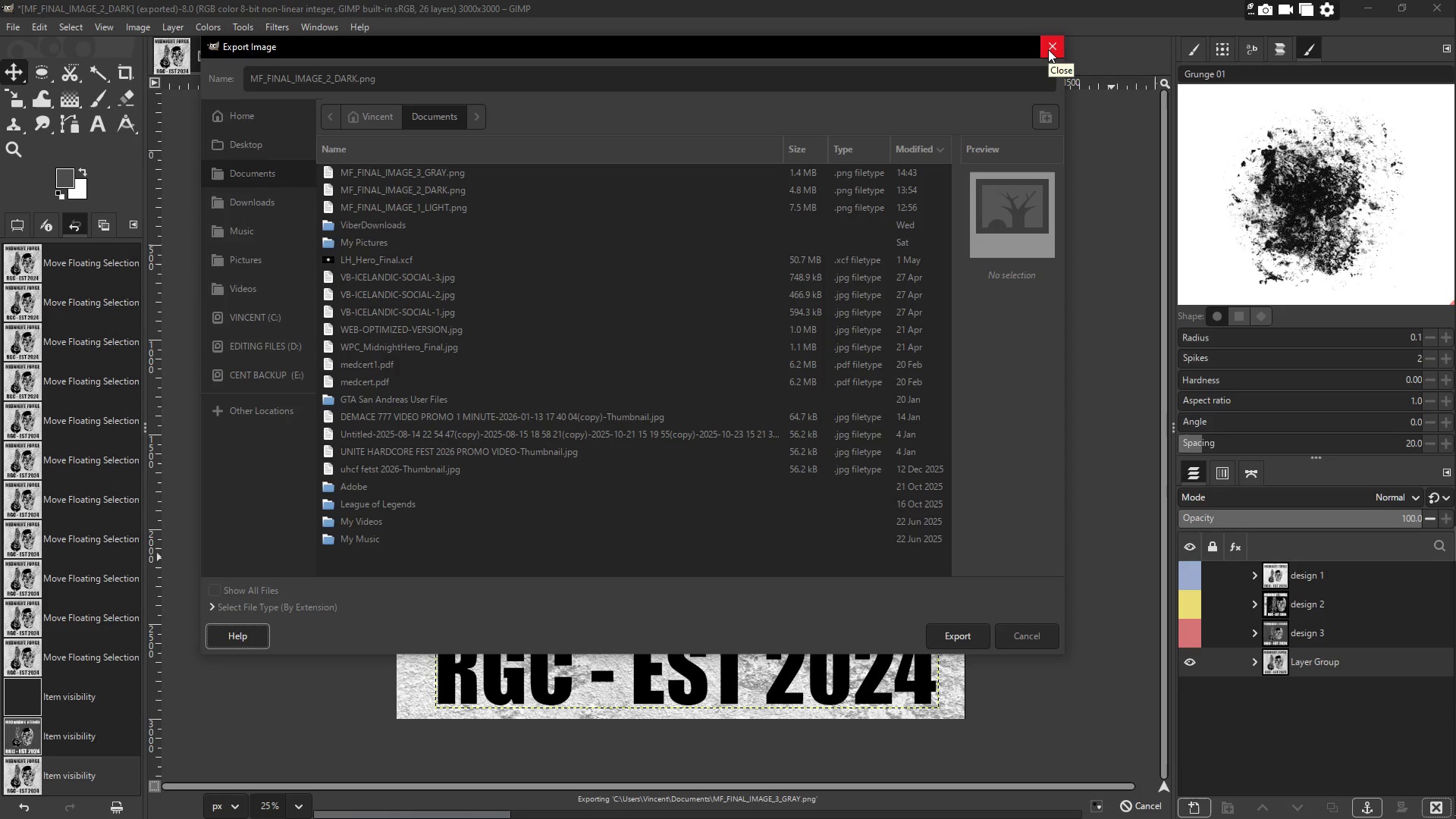 
wait(5.58)
 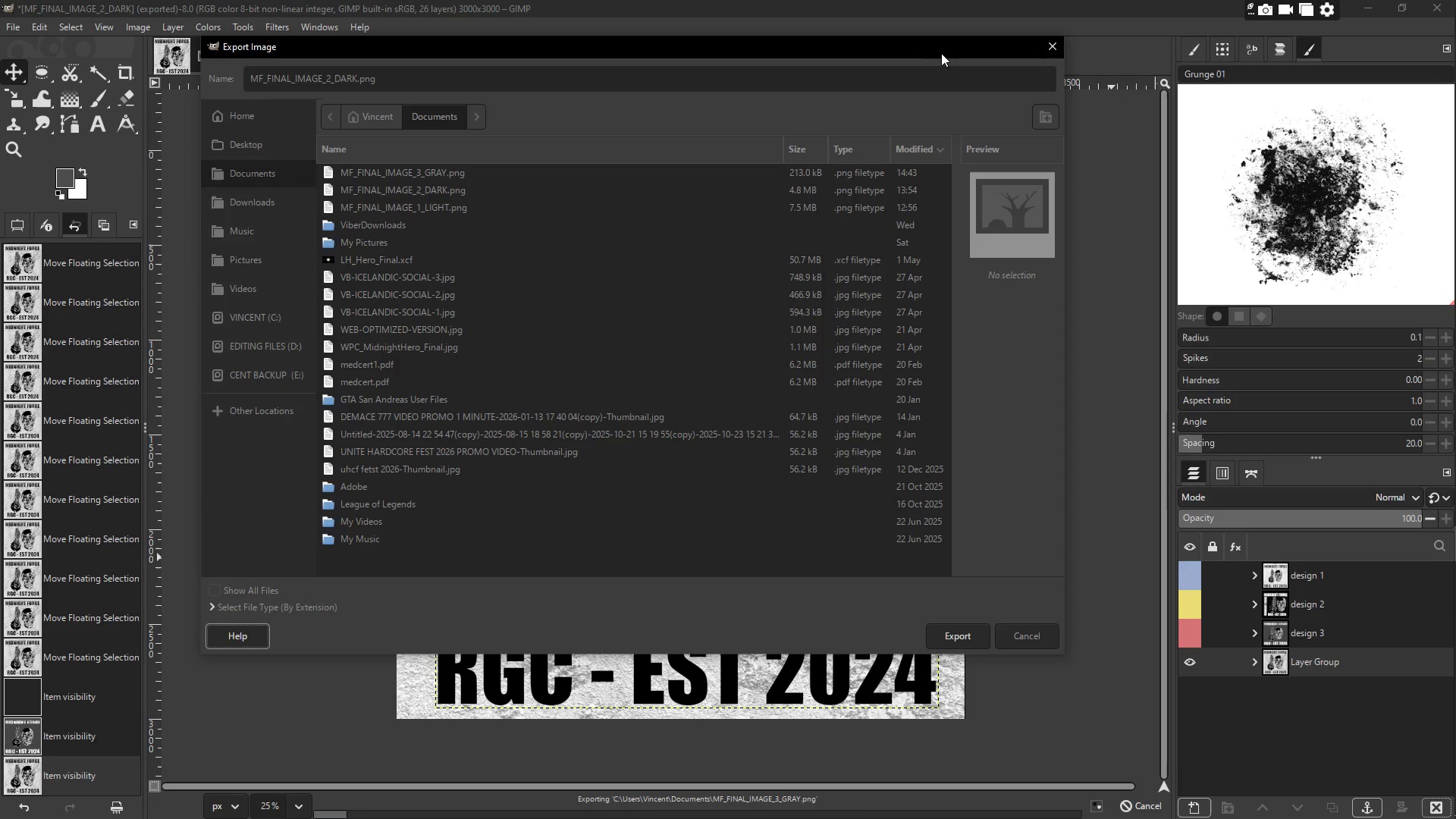 
left_click([437, 74])
 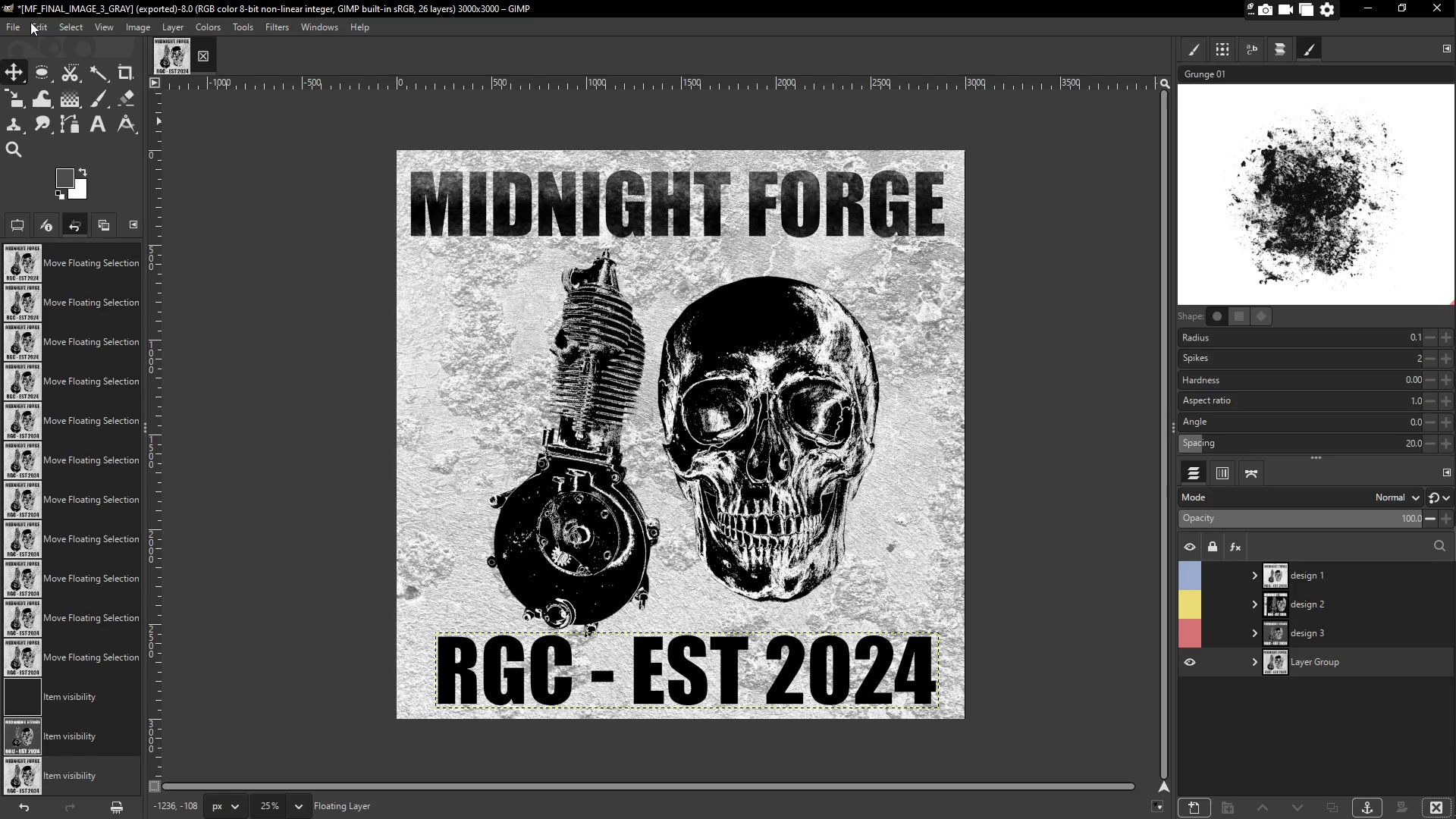 
wait(21.48)
 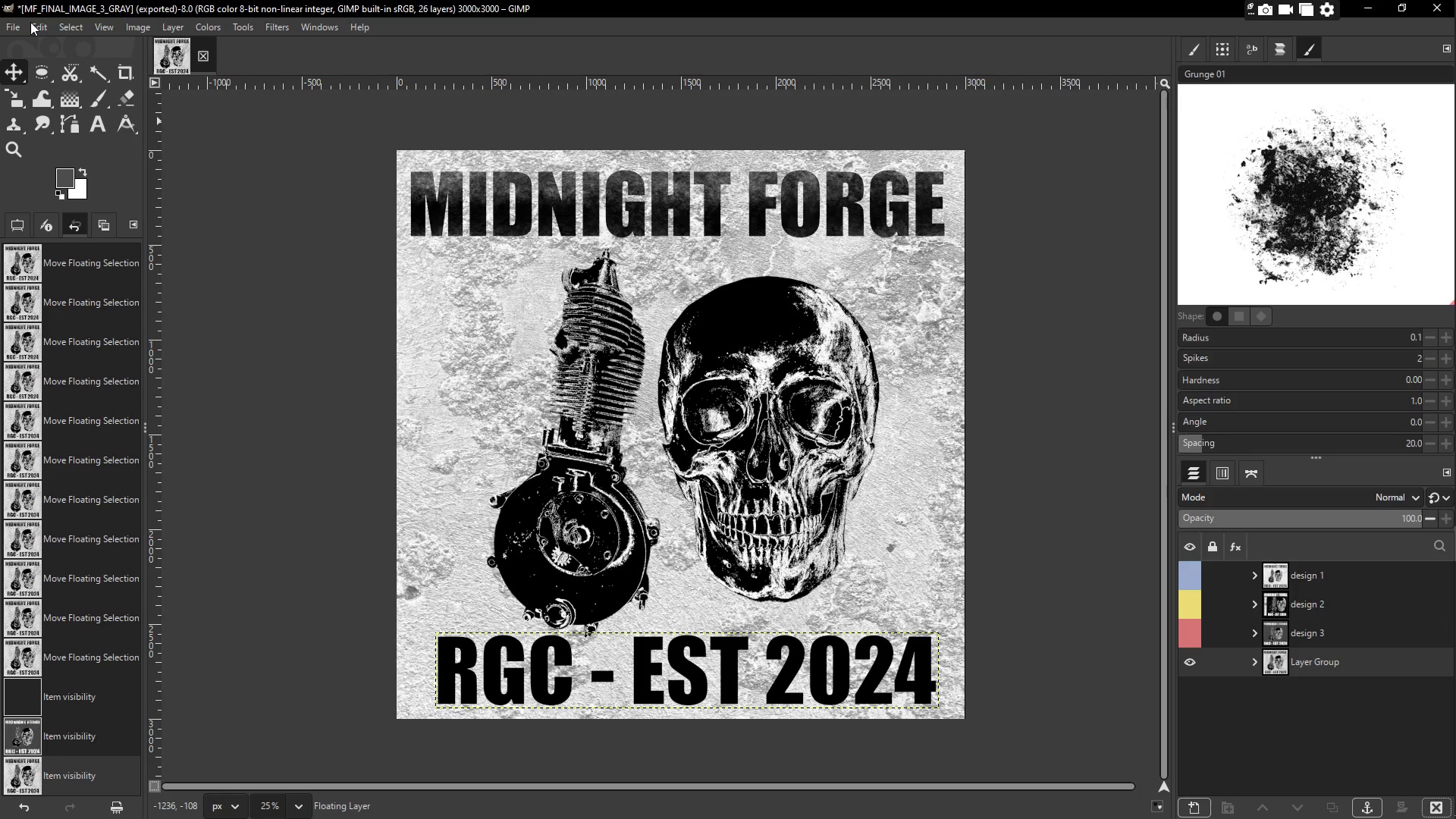 
left_click([267, 27])
 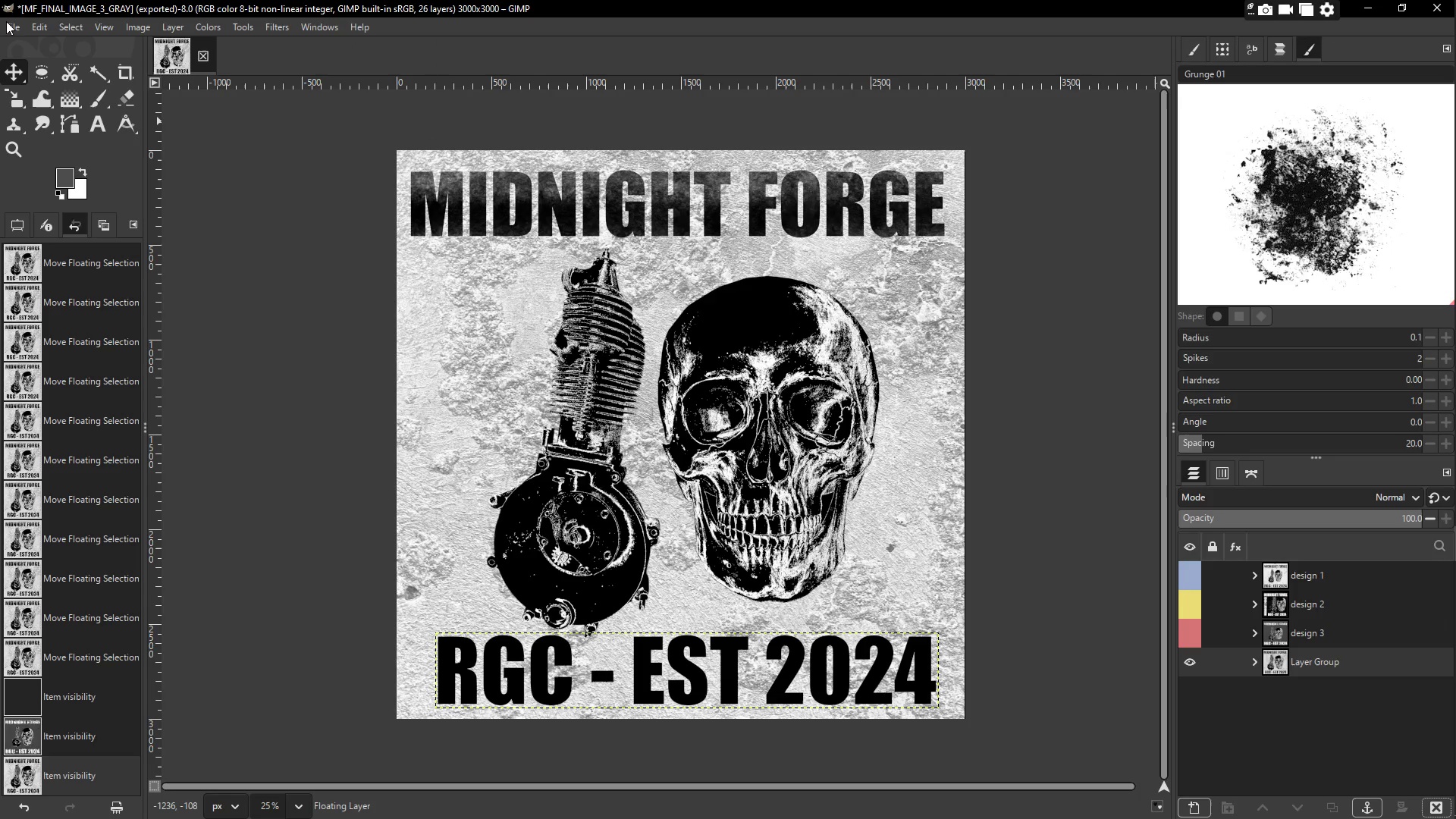 
left_click([8, 23])
 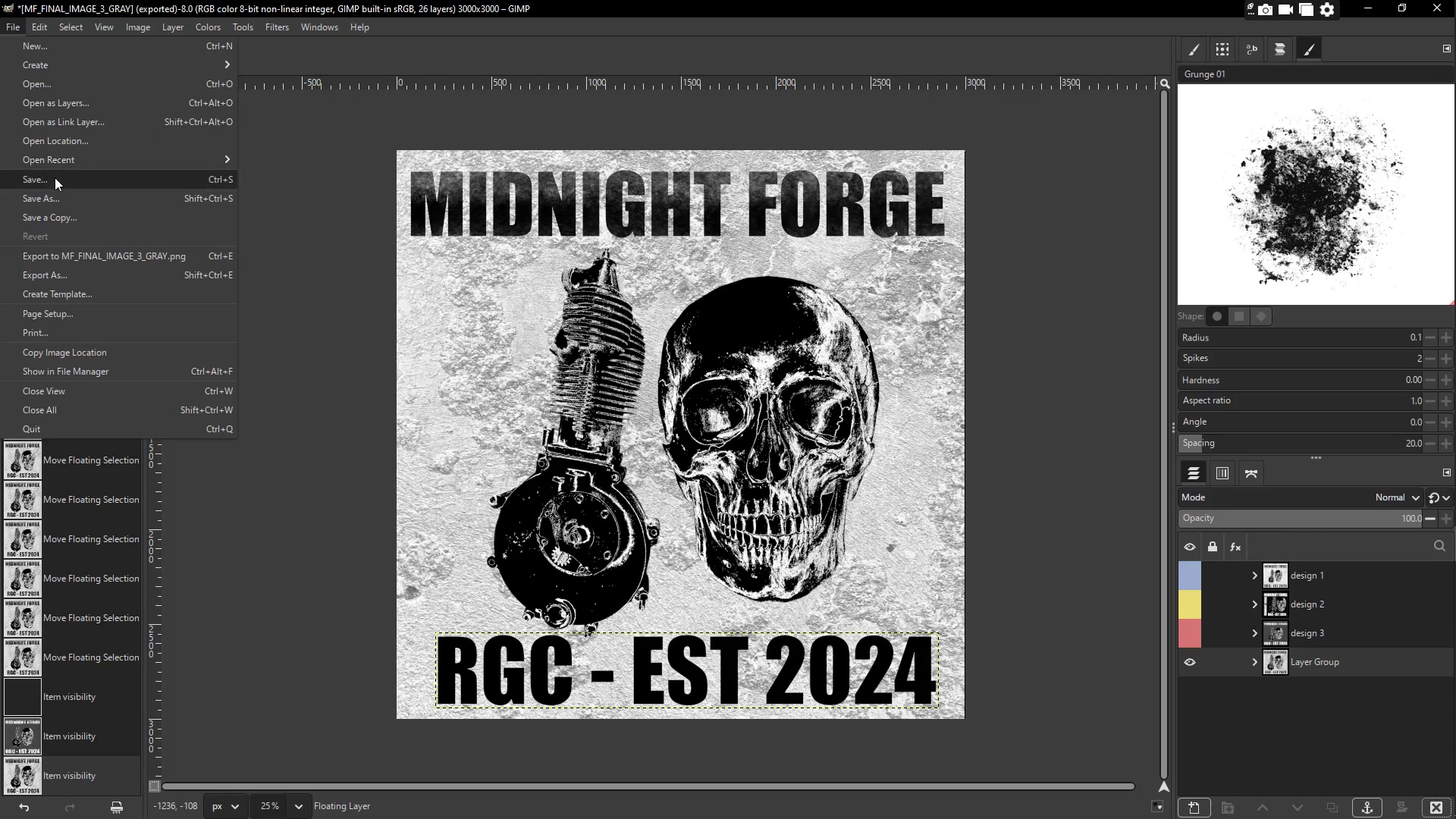 
mouse_move([80, 206])
 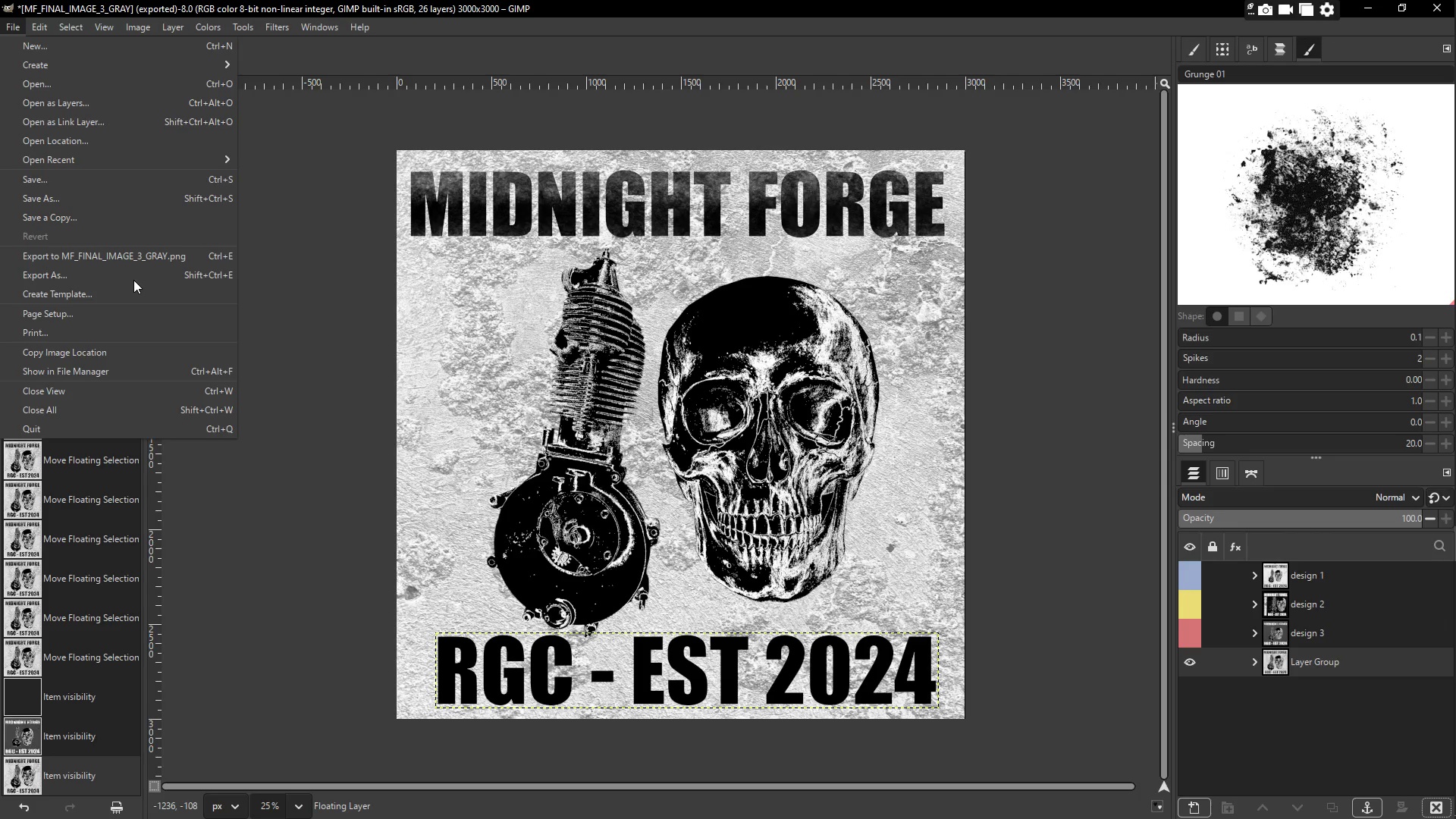 
left_click([126, 276])
 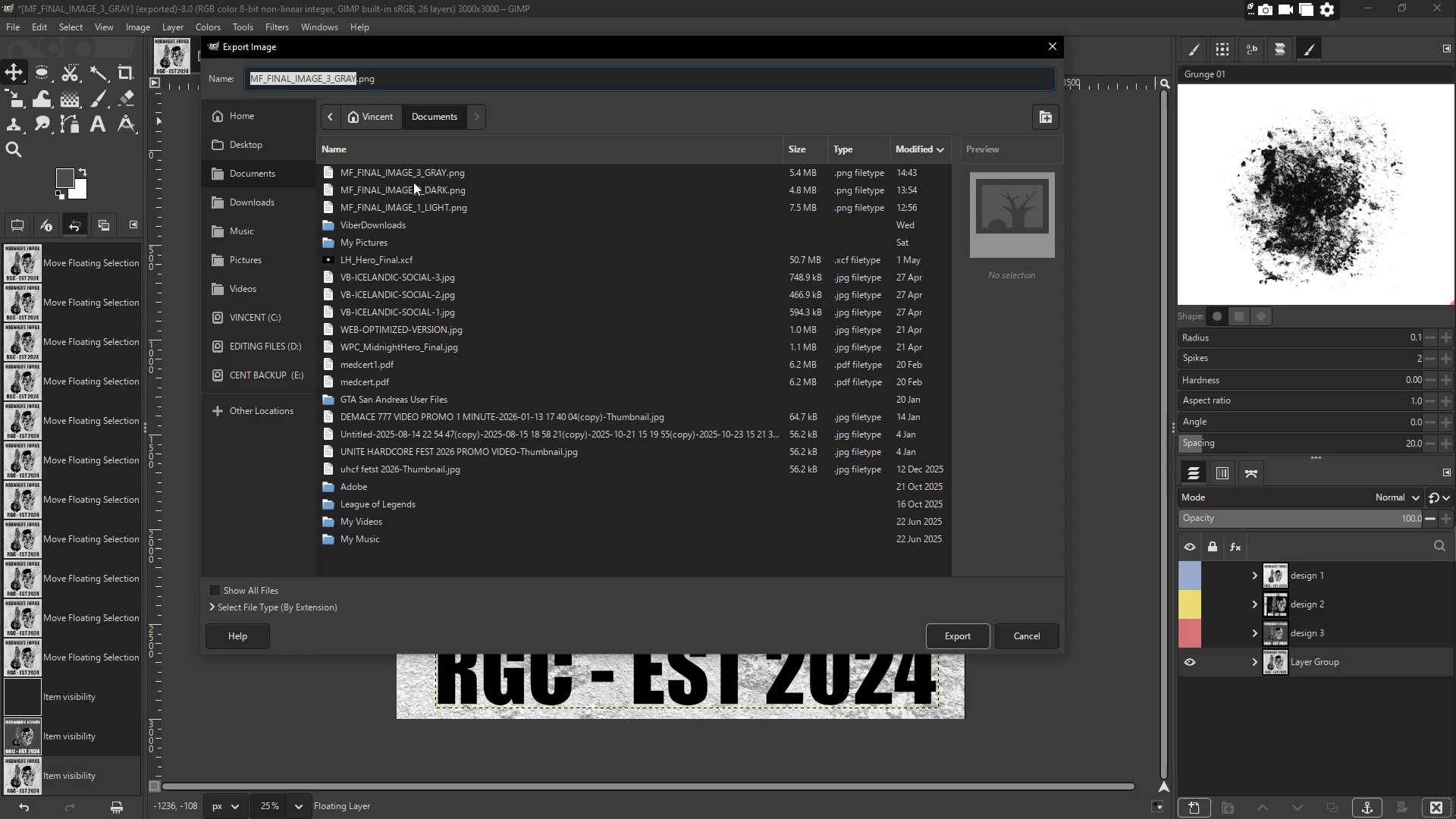 
left_click([429, 176])
 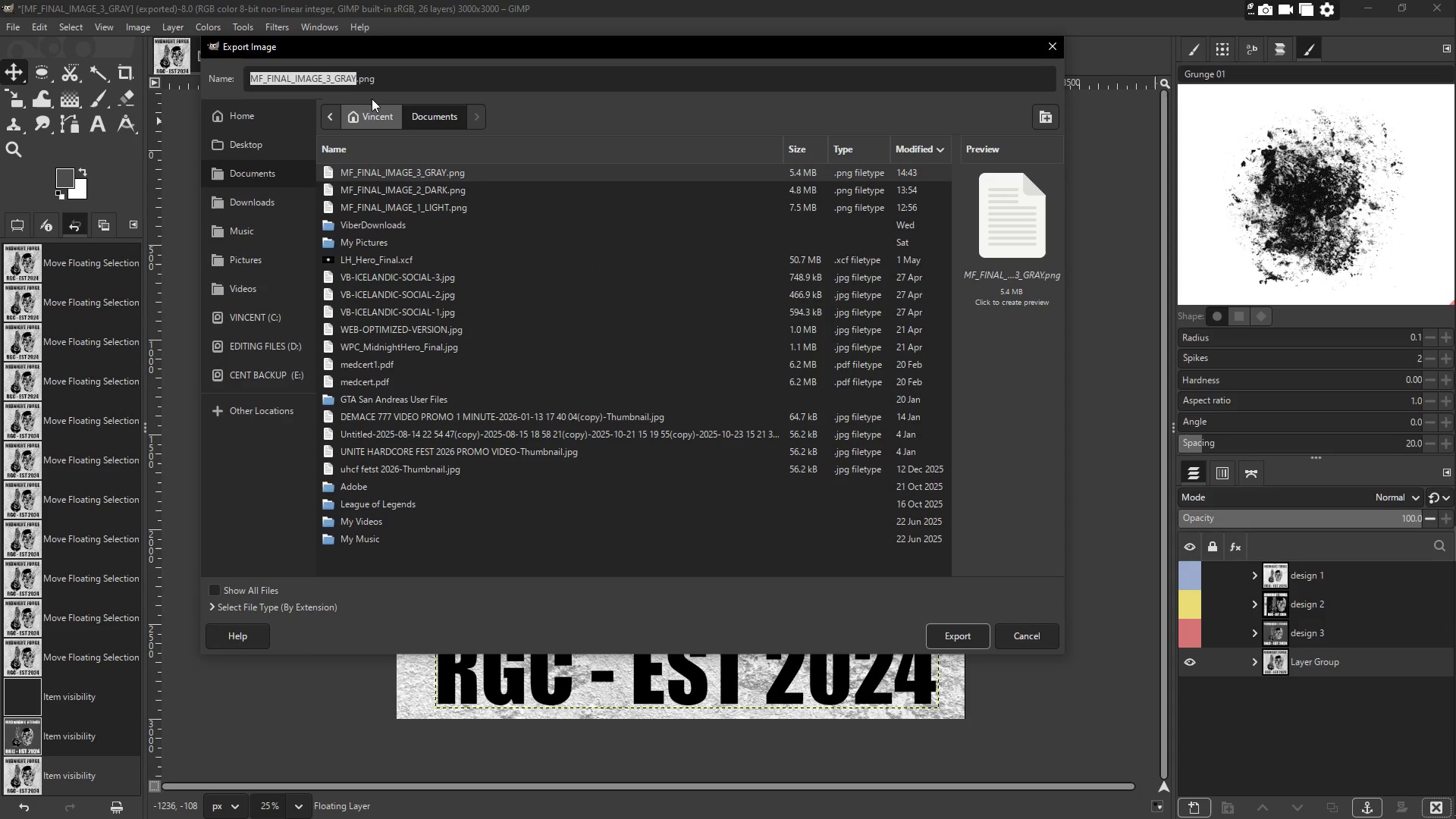 
left_click([346, 77])
 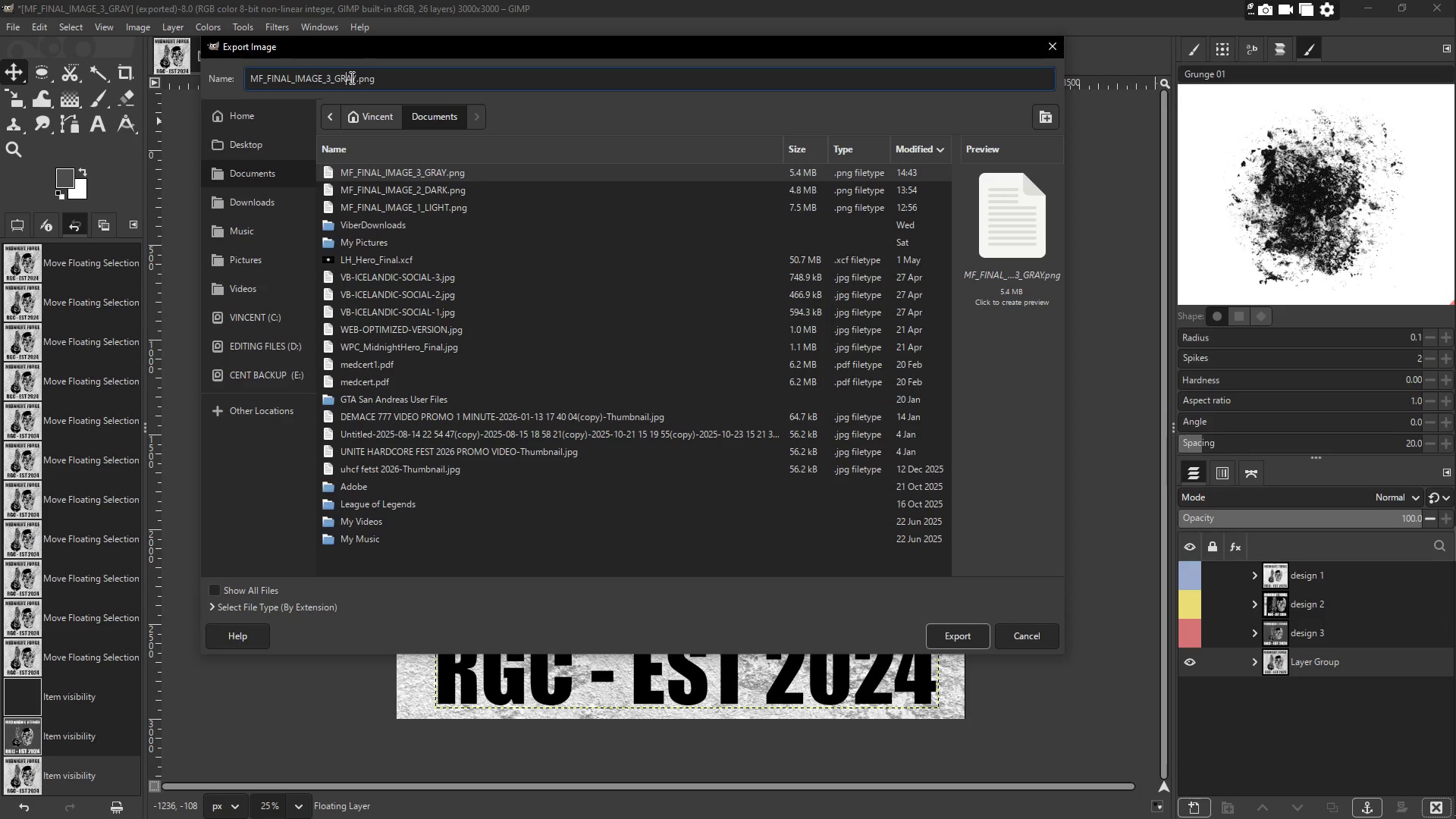 
left_click([353, 77])
 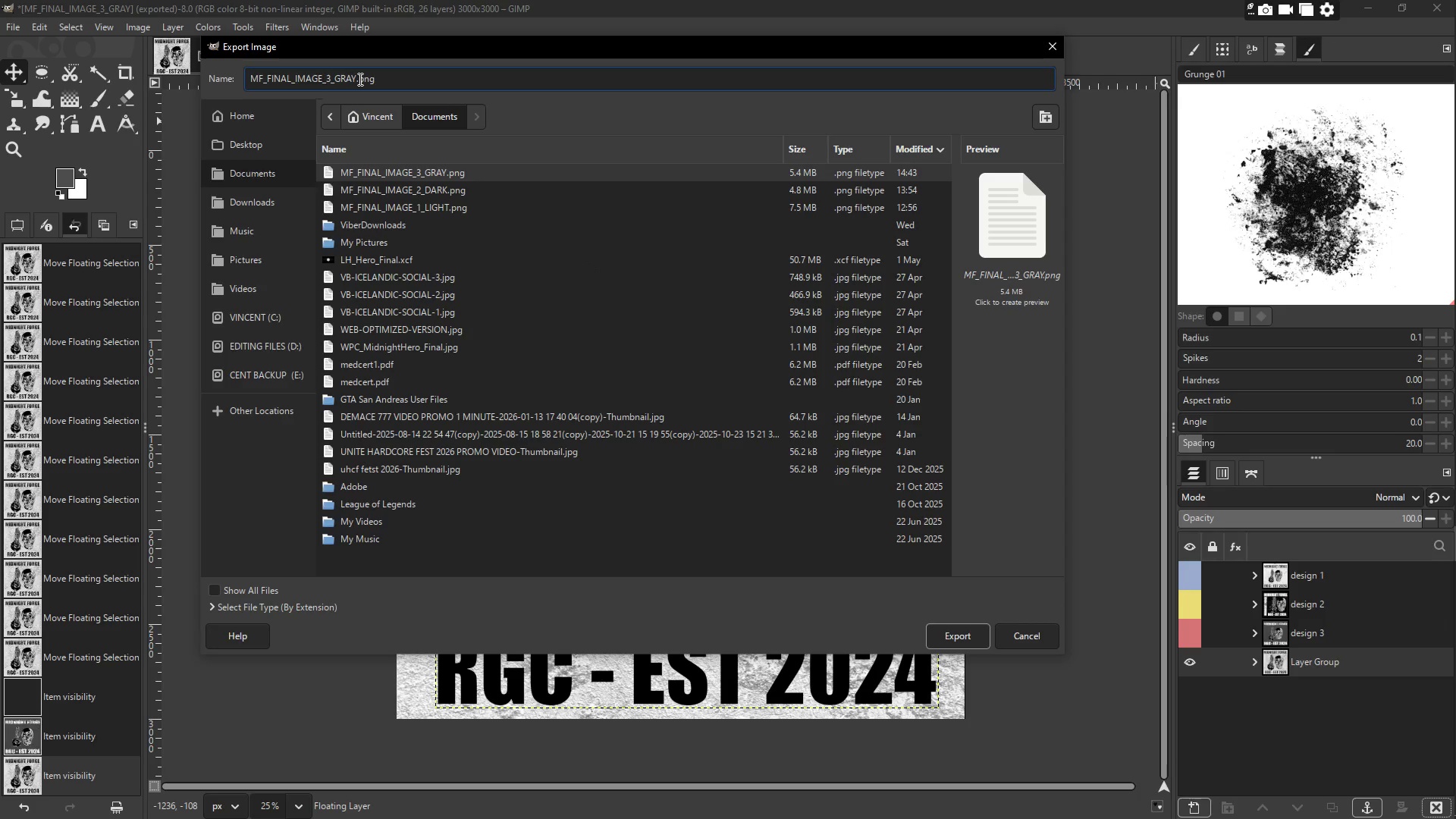 
left_click_drag(start_coordinate=[359, 79], to_coordinate=[327, 80])
 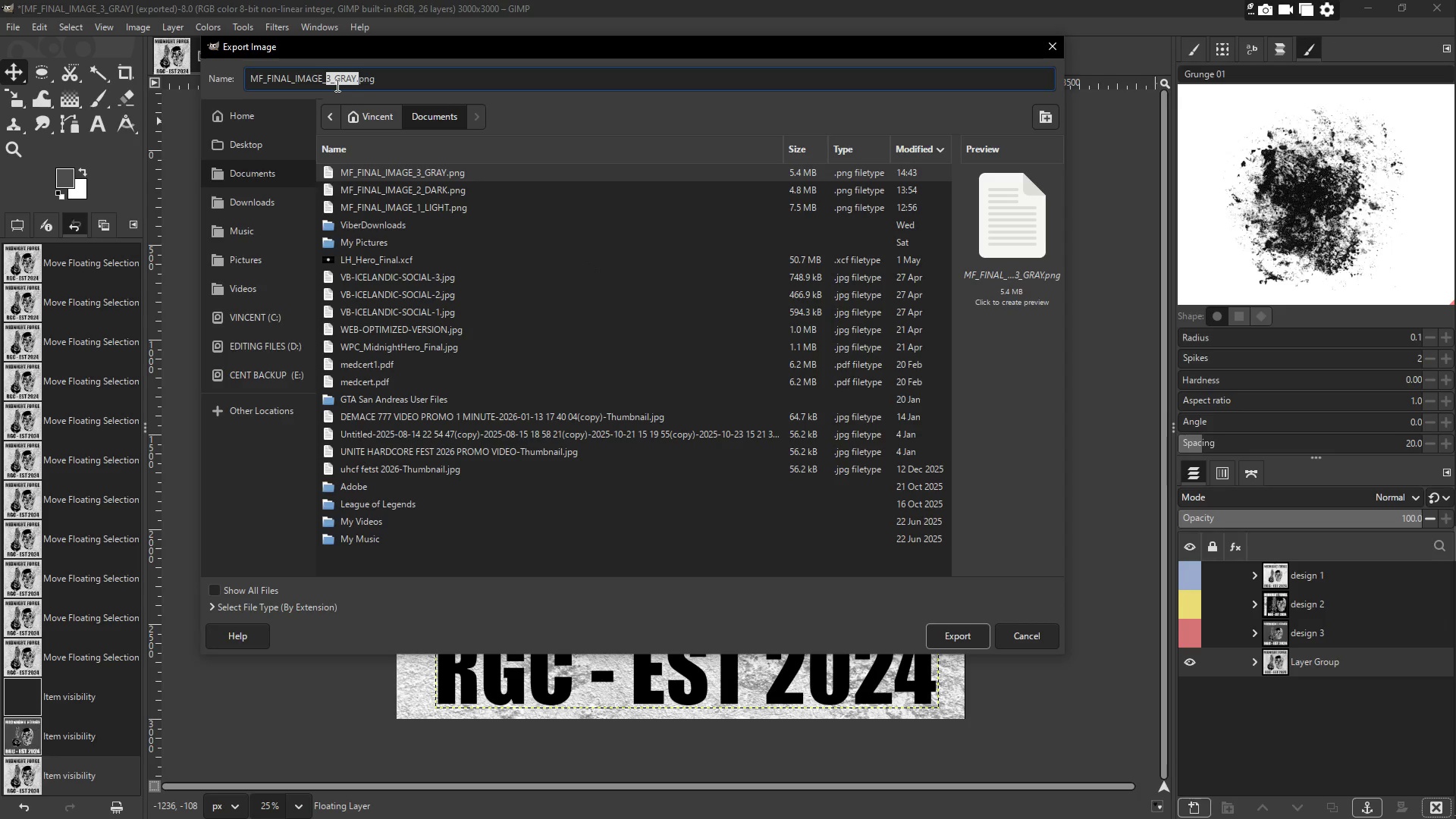 
type(4_light)
 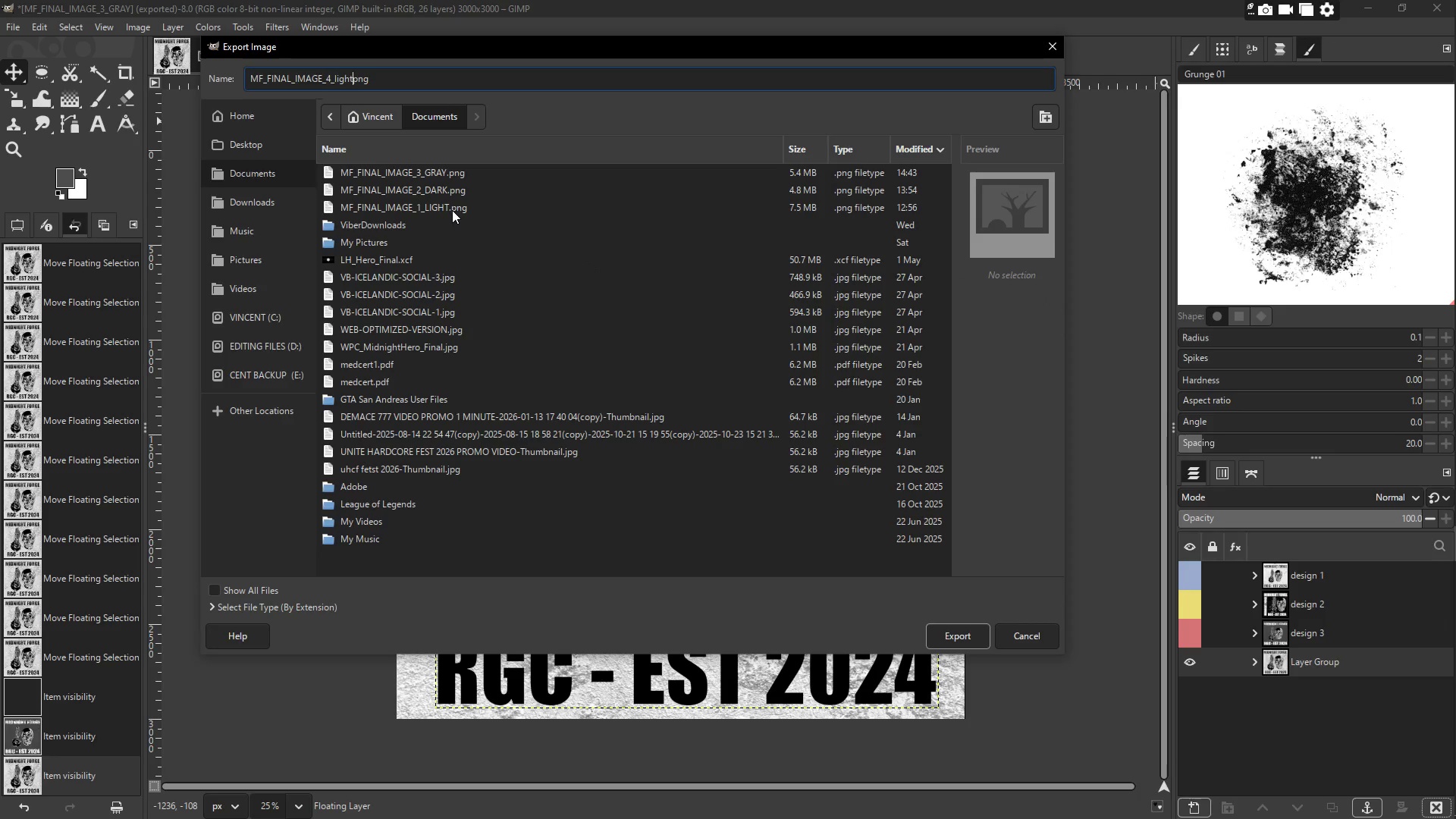 
key(Period)
 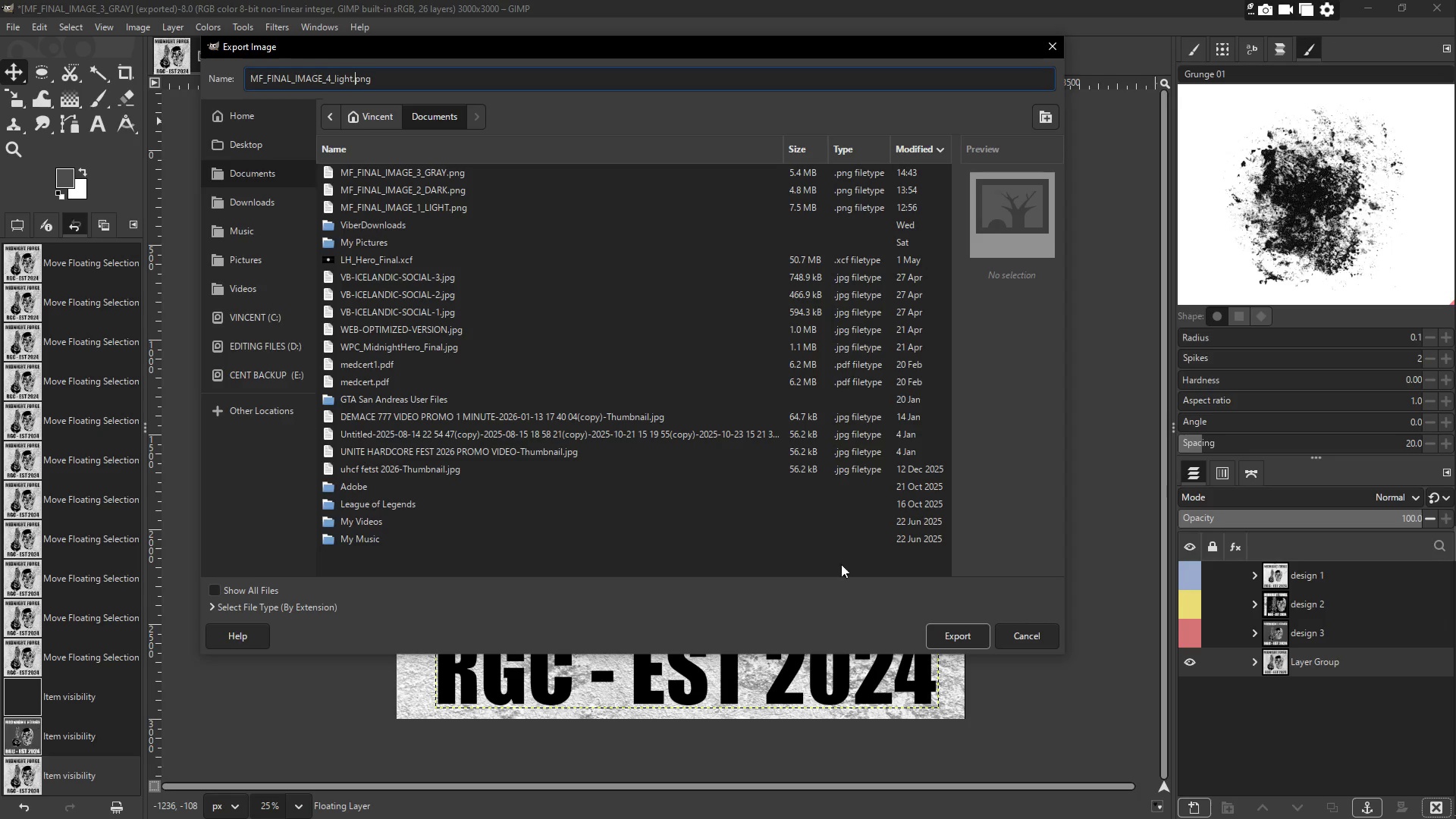 